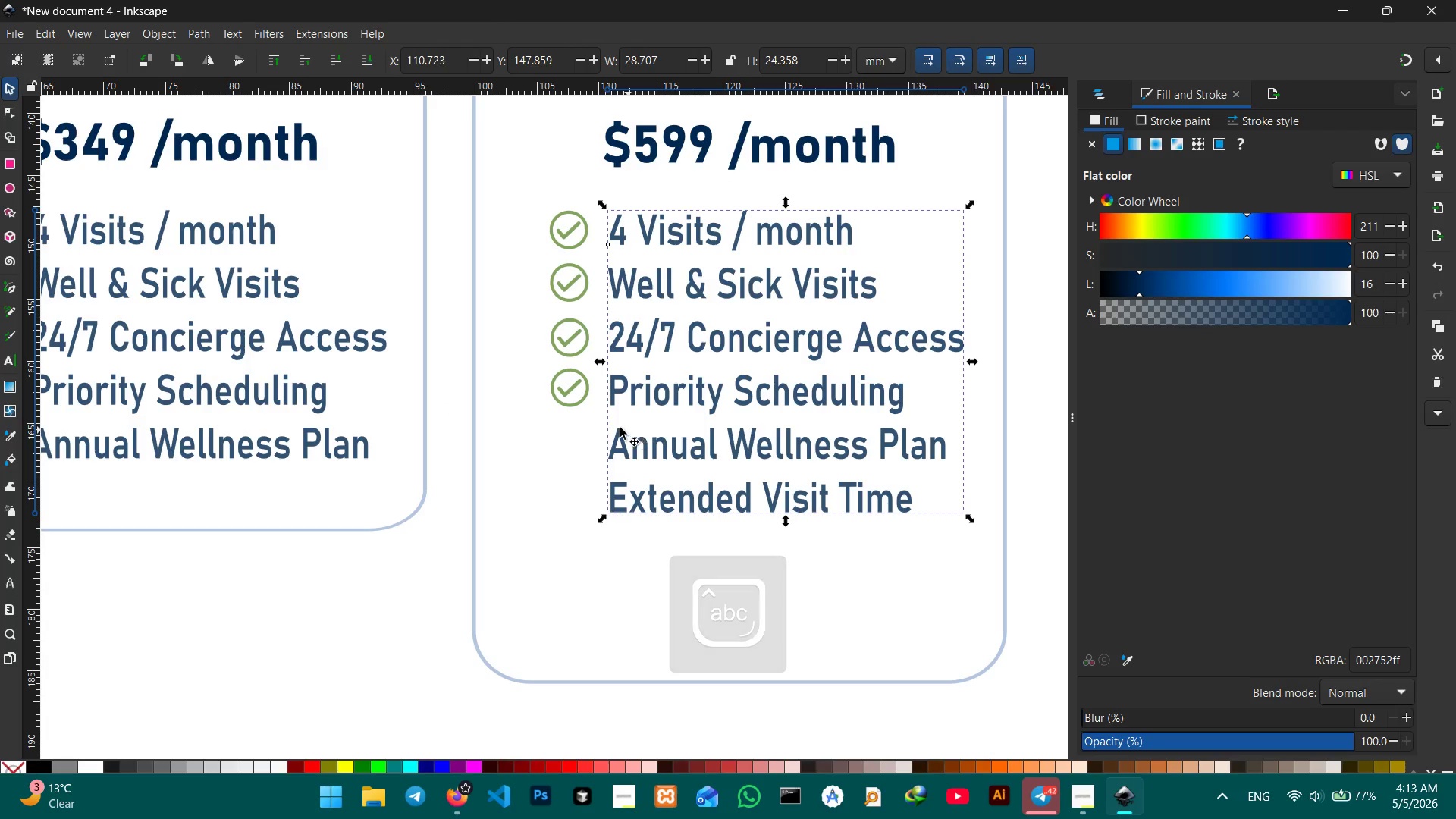 
scroll: coordinate [600, 406], scroll_direction: down, amount: 1.0
 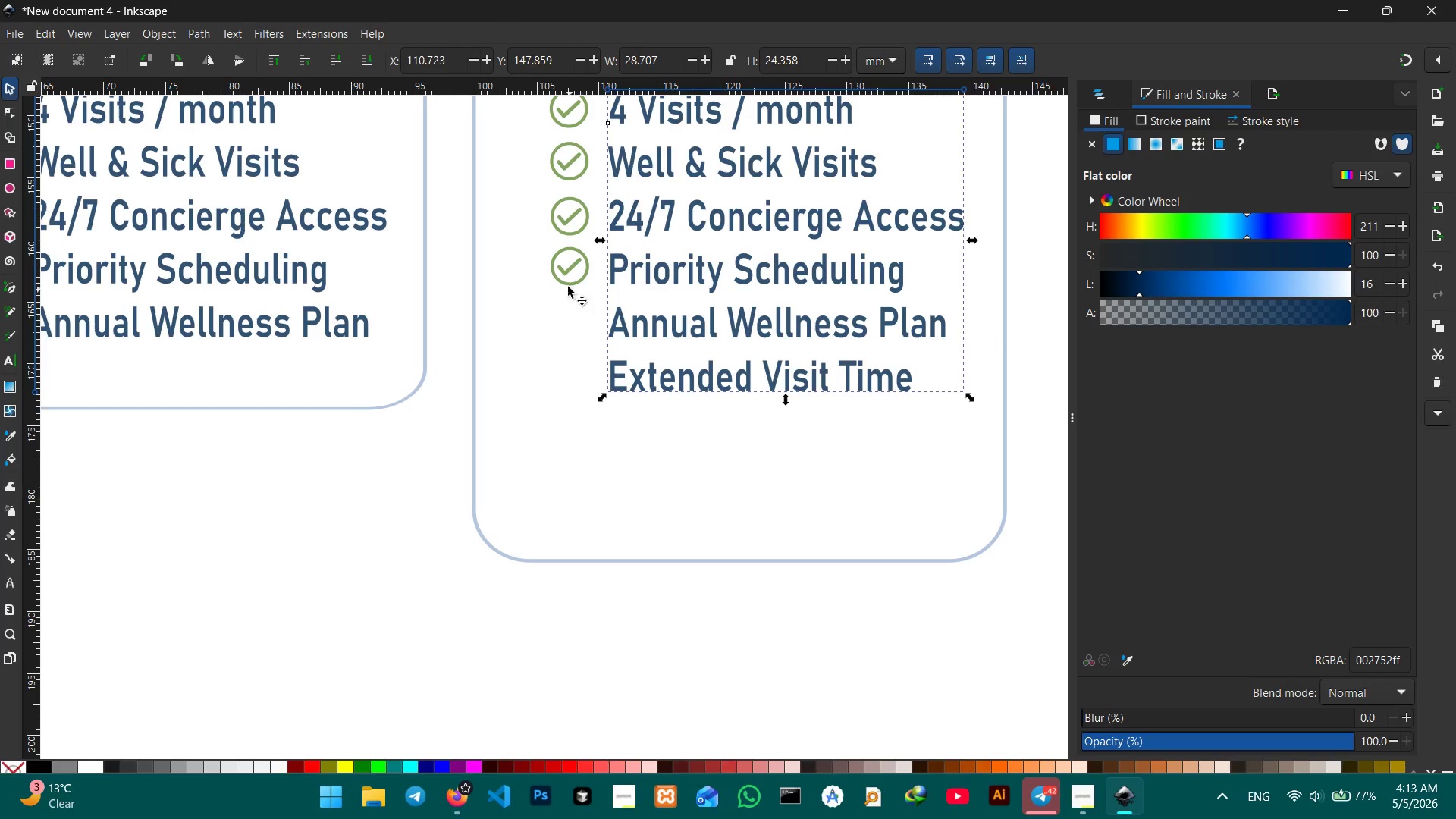 
left_click([567, 284])
 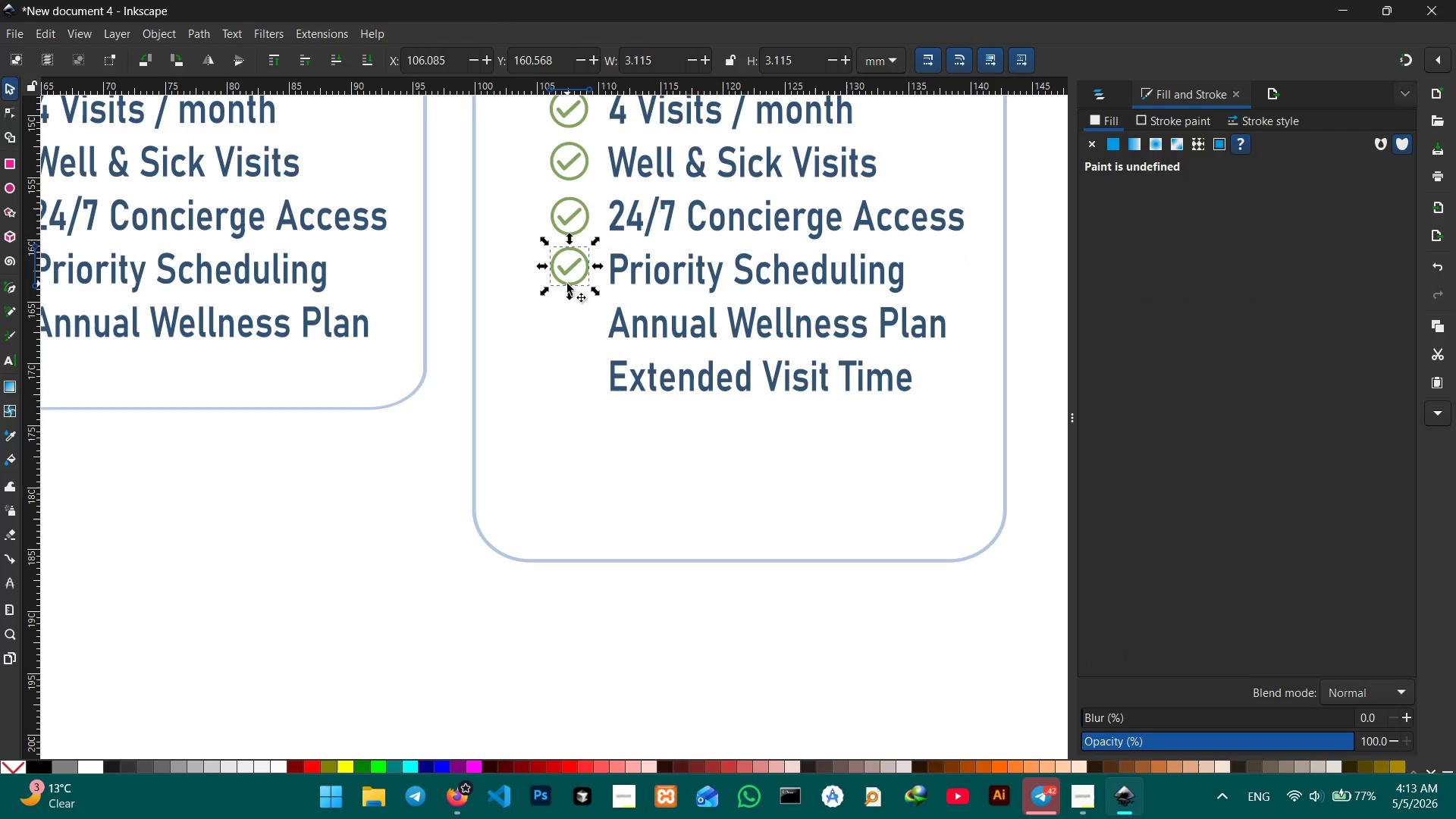 
key(Control+C)
 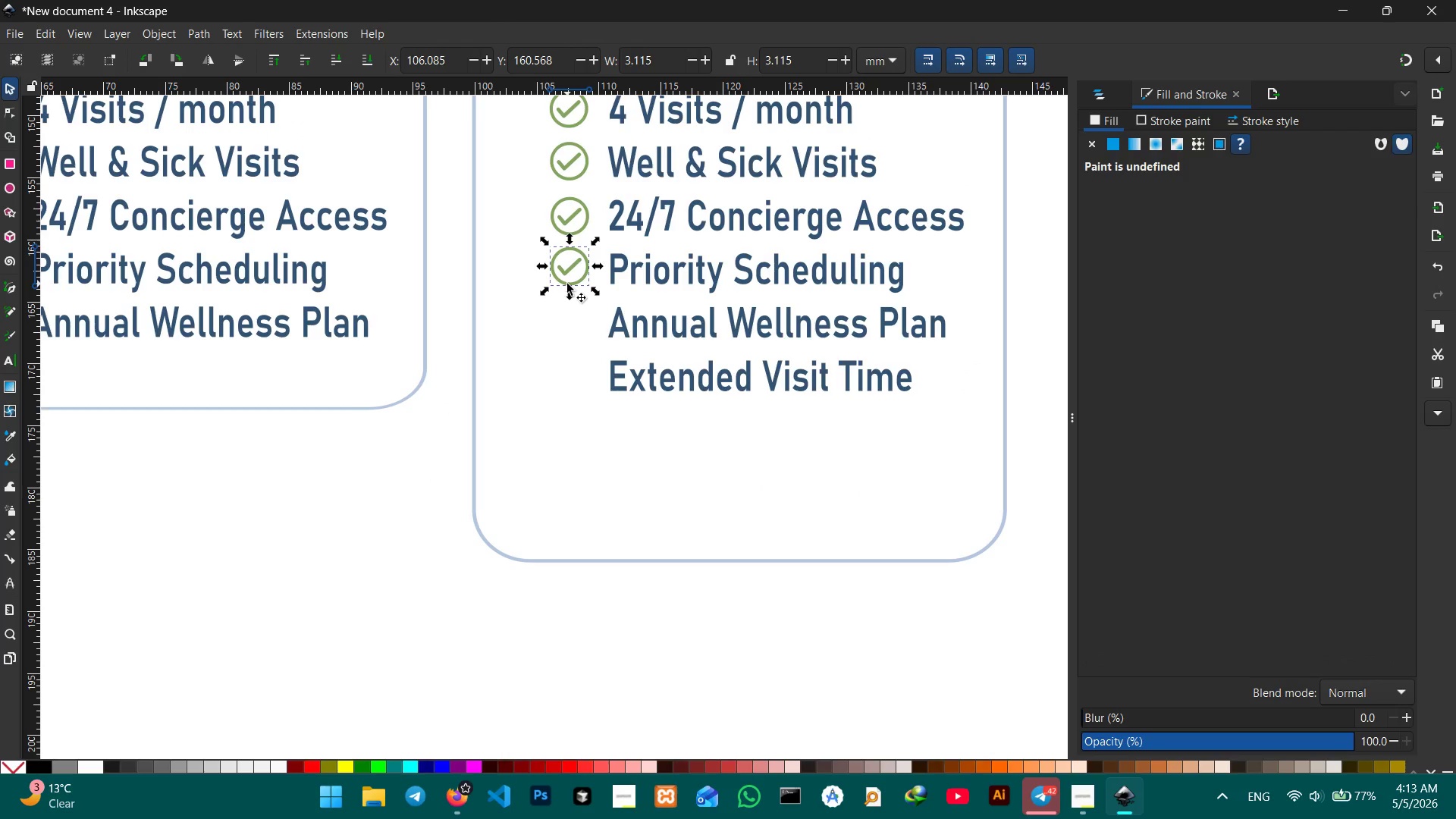 
key(Control+V)
 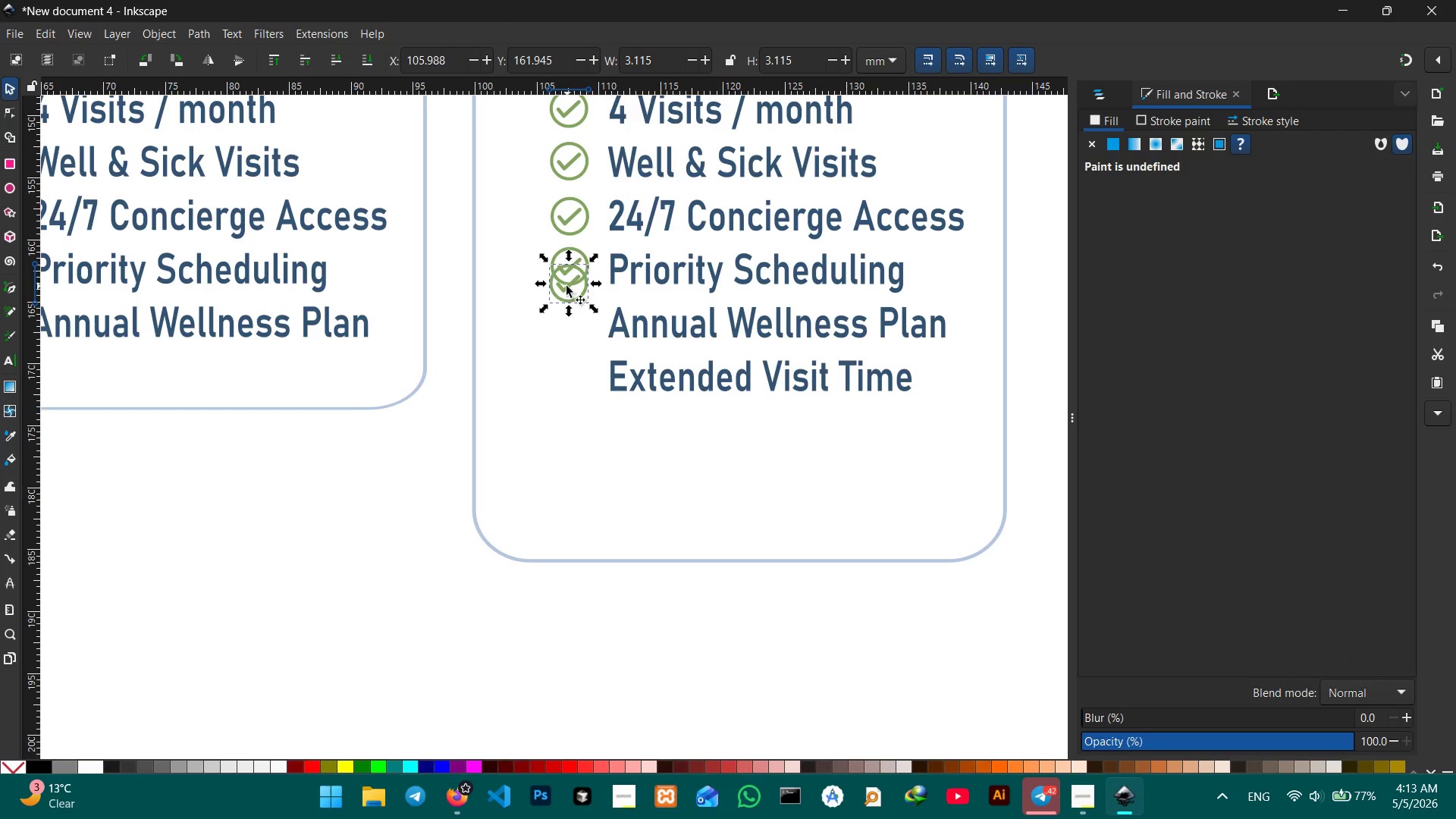 
left_click_drag(start_coordinate=[566, 286], to_coordinate=[572, 328])
 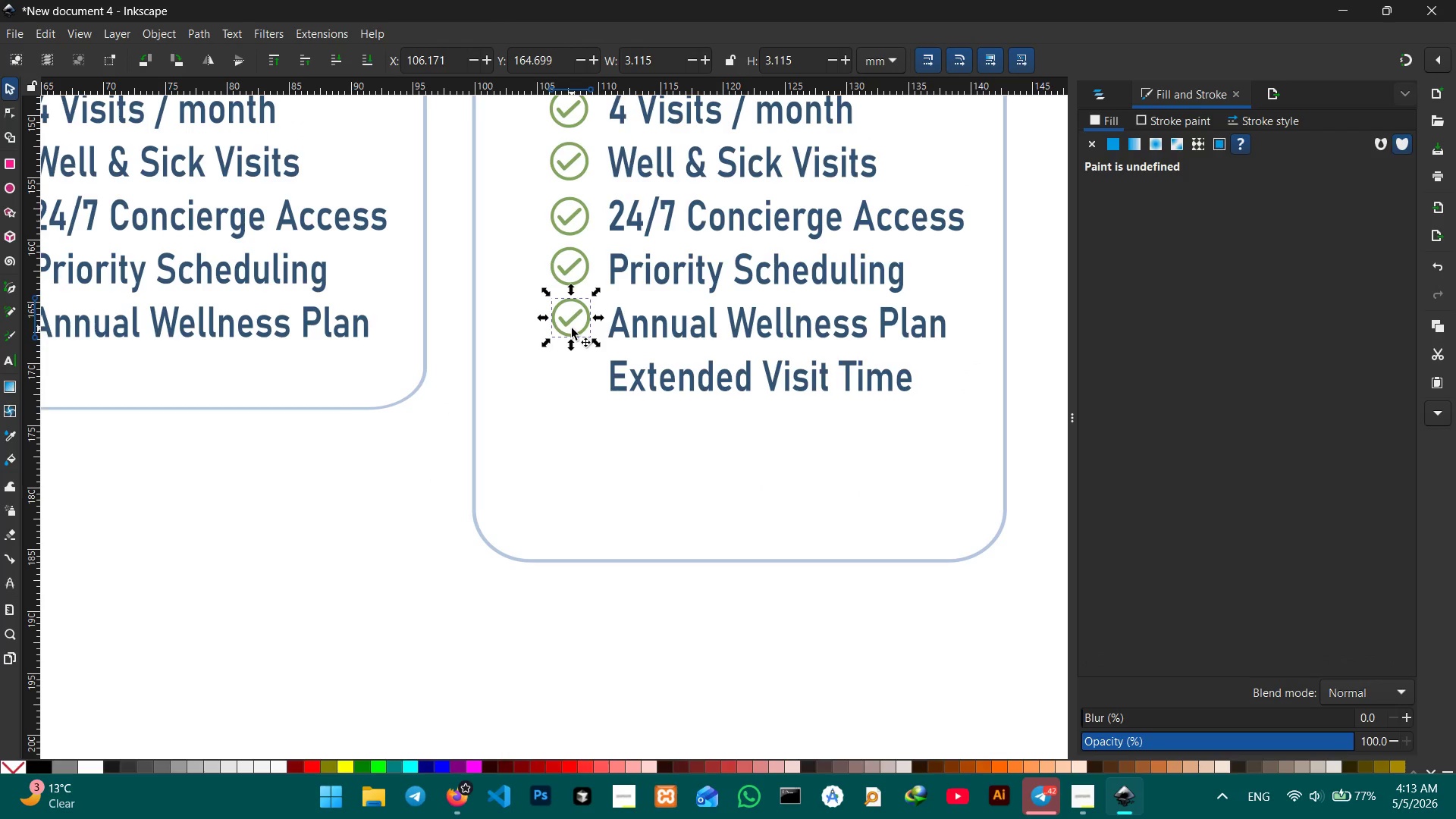 
key(Control+V)
 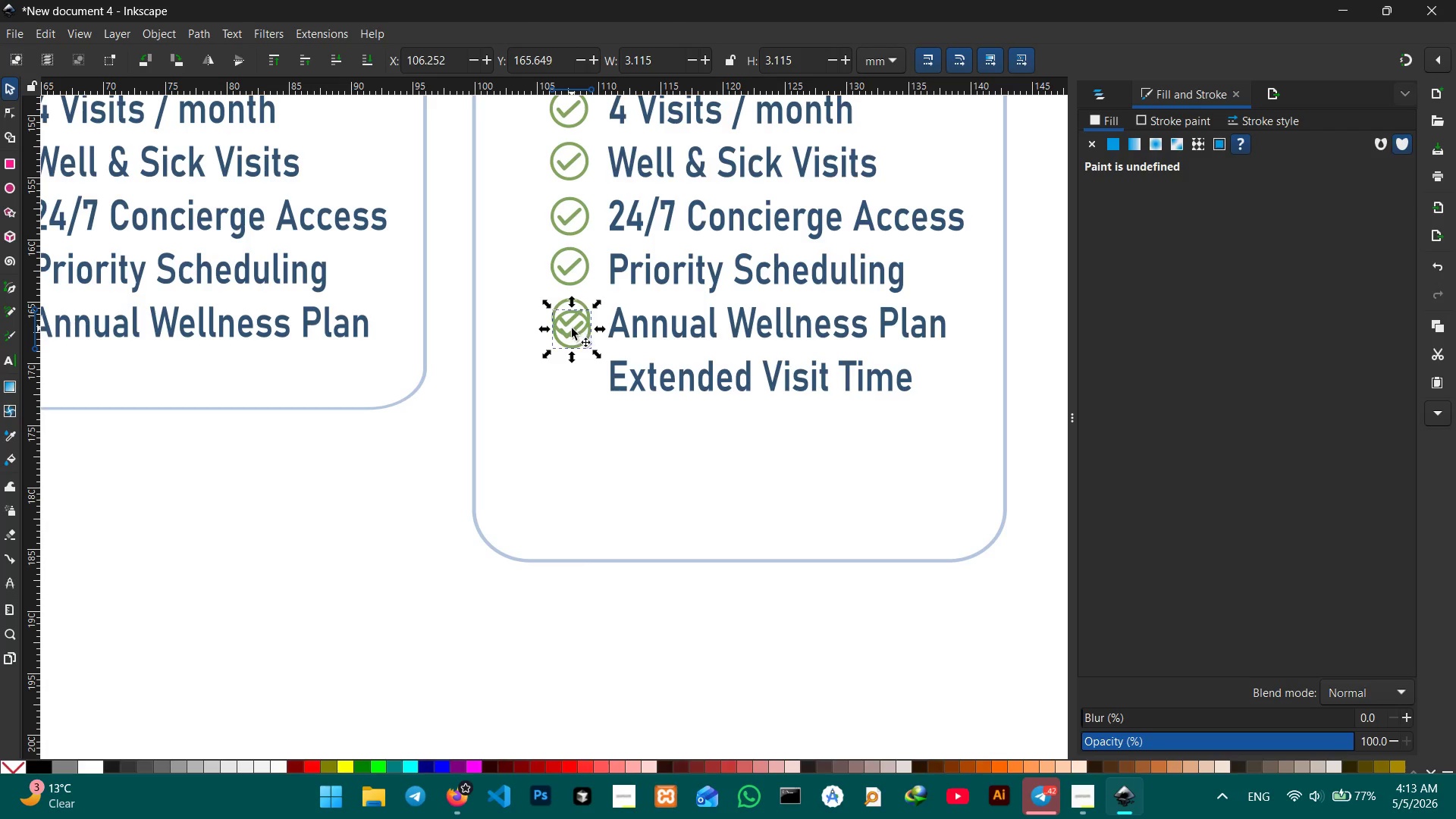 
left_click_drag(start_coordinate=[572, 328], to_coordinate=[574, 376])
 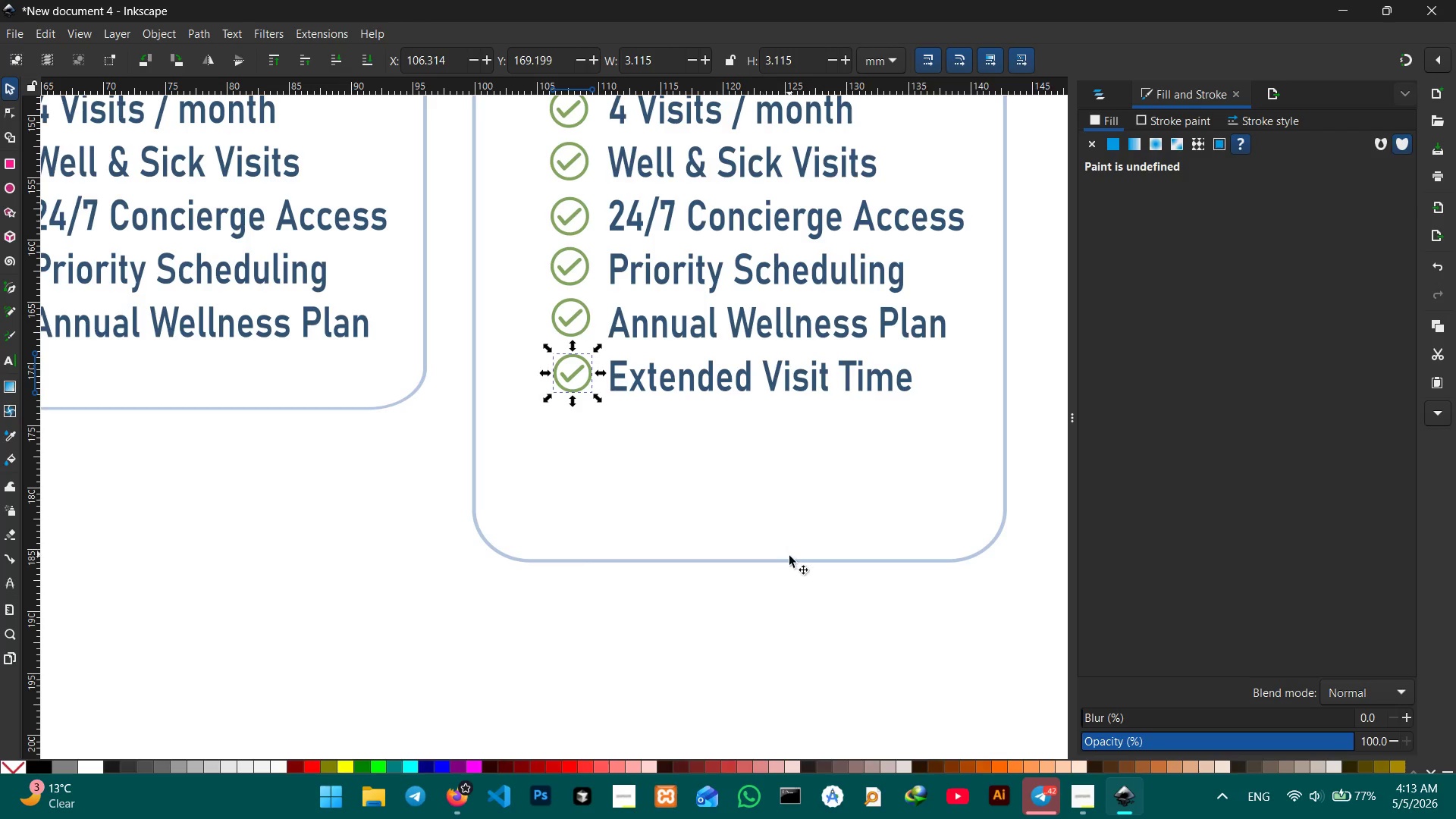 
left_click([789, 560])
 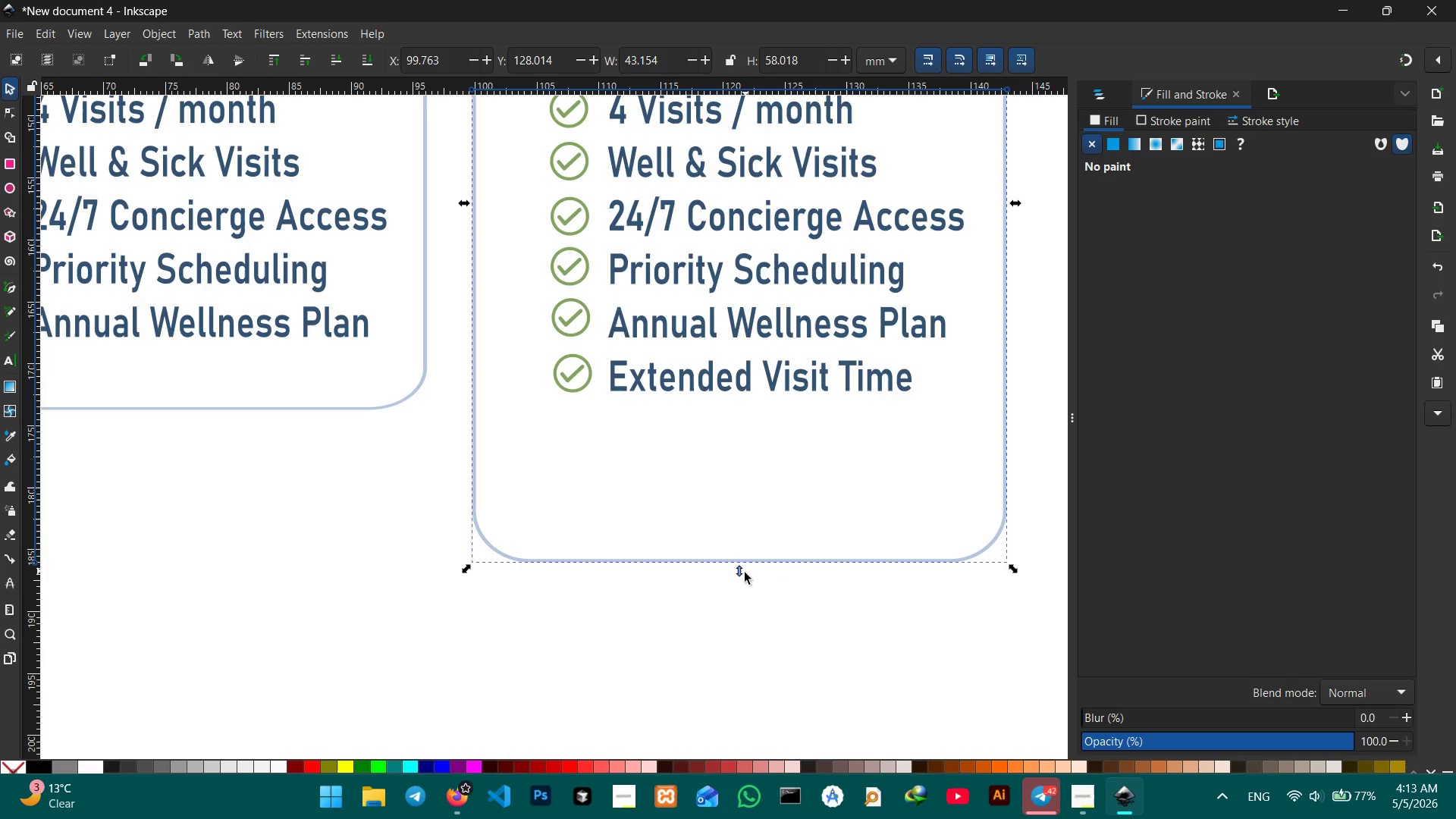 
left_click_drag(start_coordinate=[739, 576], to_coordinate=[723, 485])
 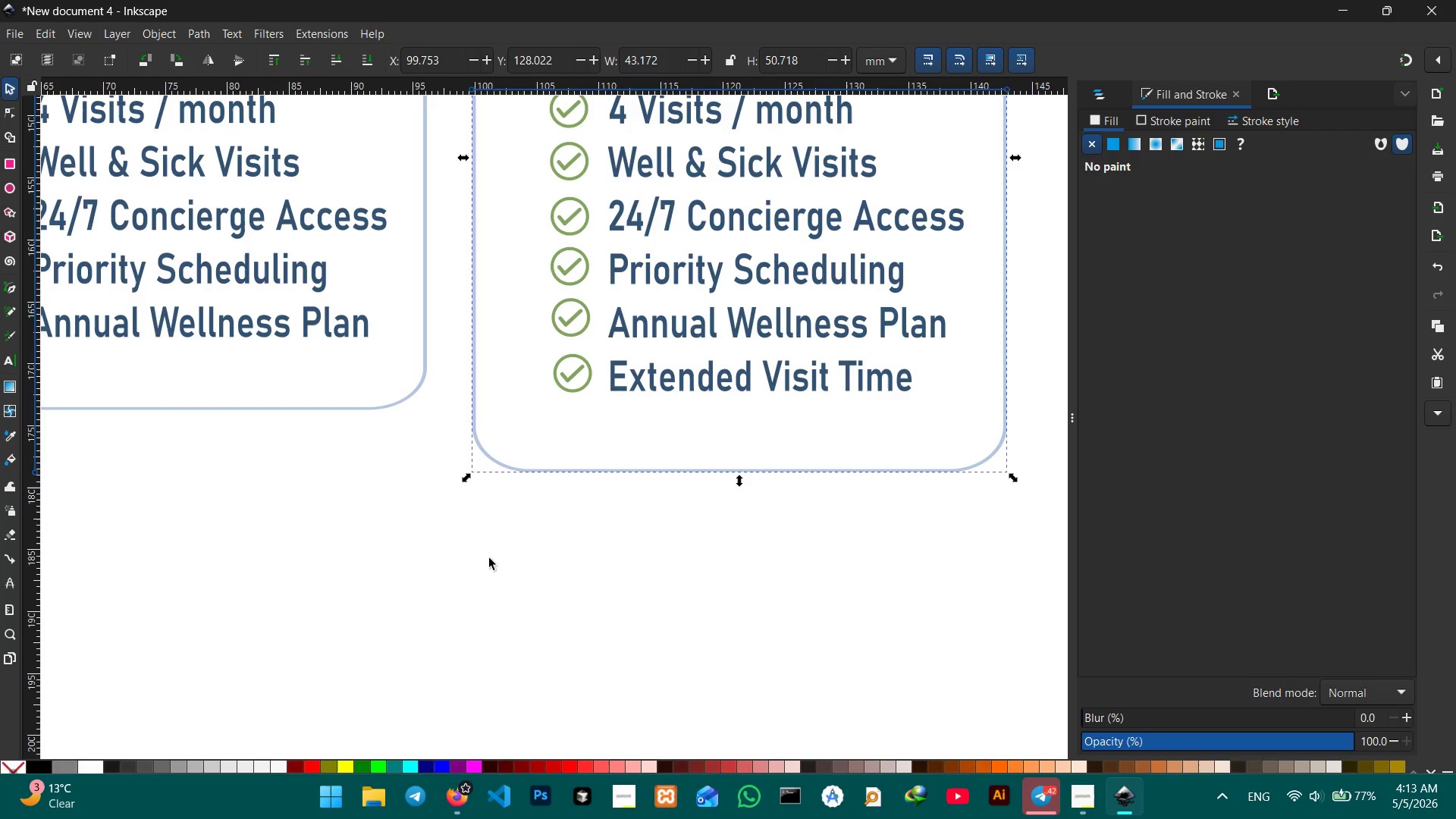 
left_click([472, 560])
 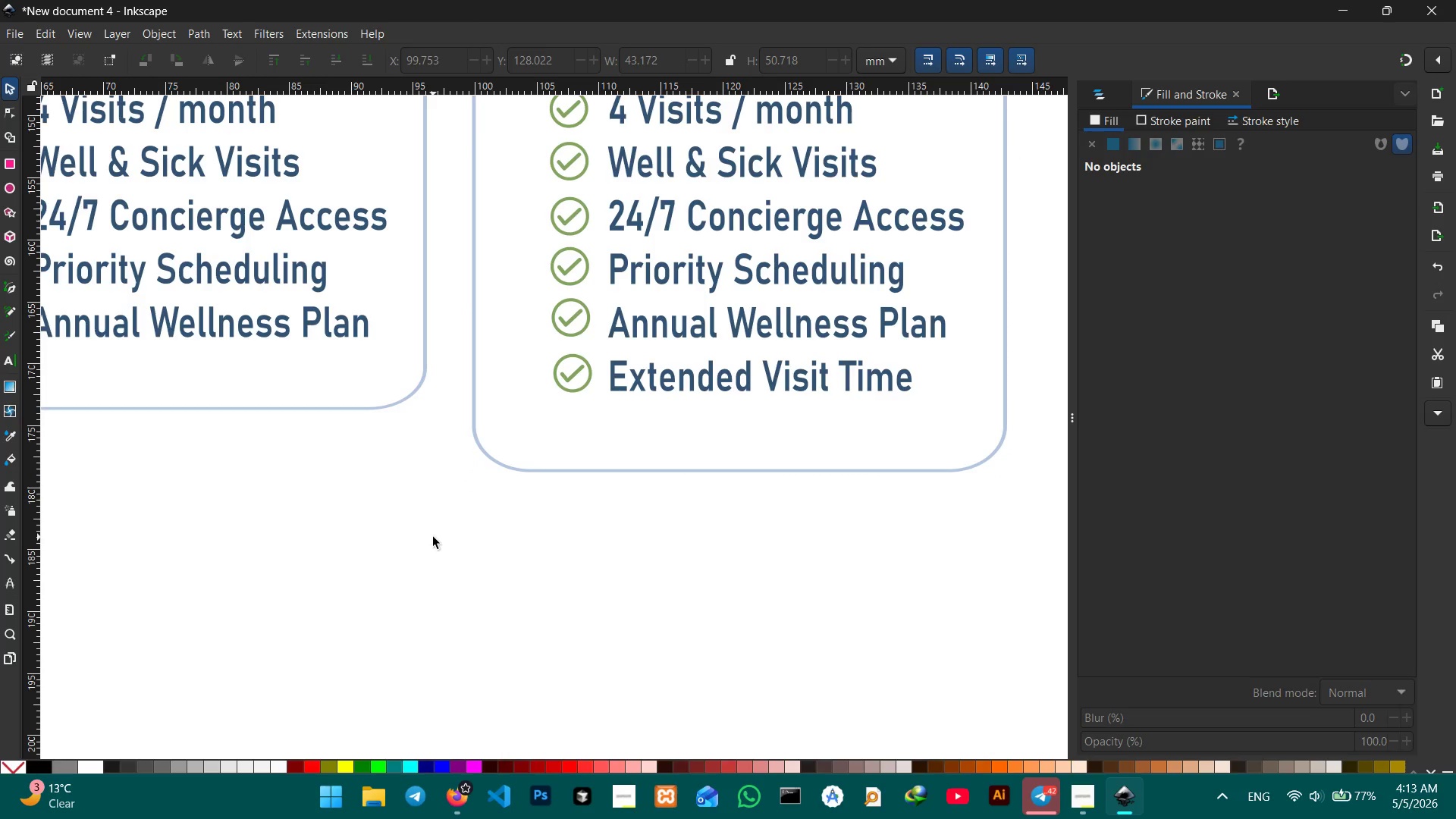 
hold_key(key=ControlLeft, duration=0.36)
scroll: coordinate [433, 537], scroll_direction: down, amount: 4.0
 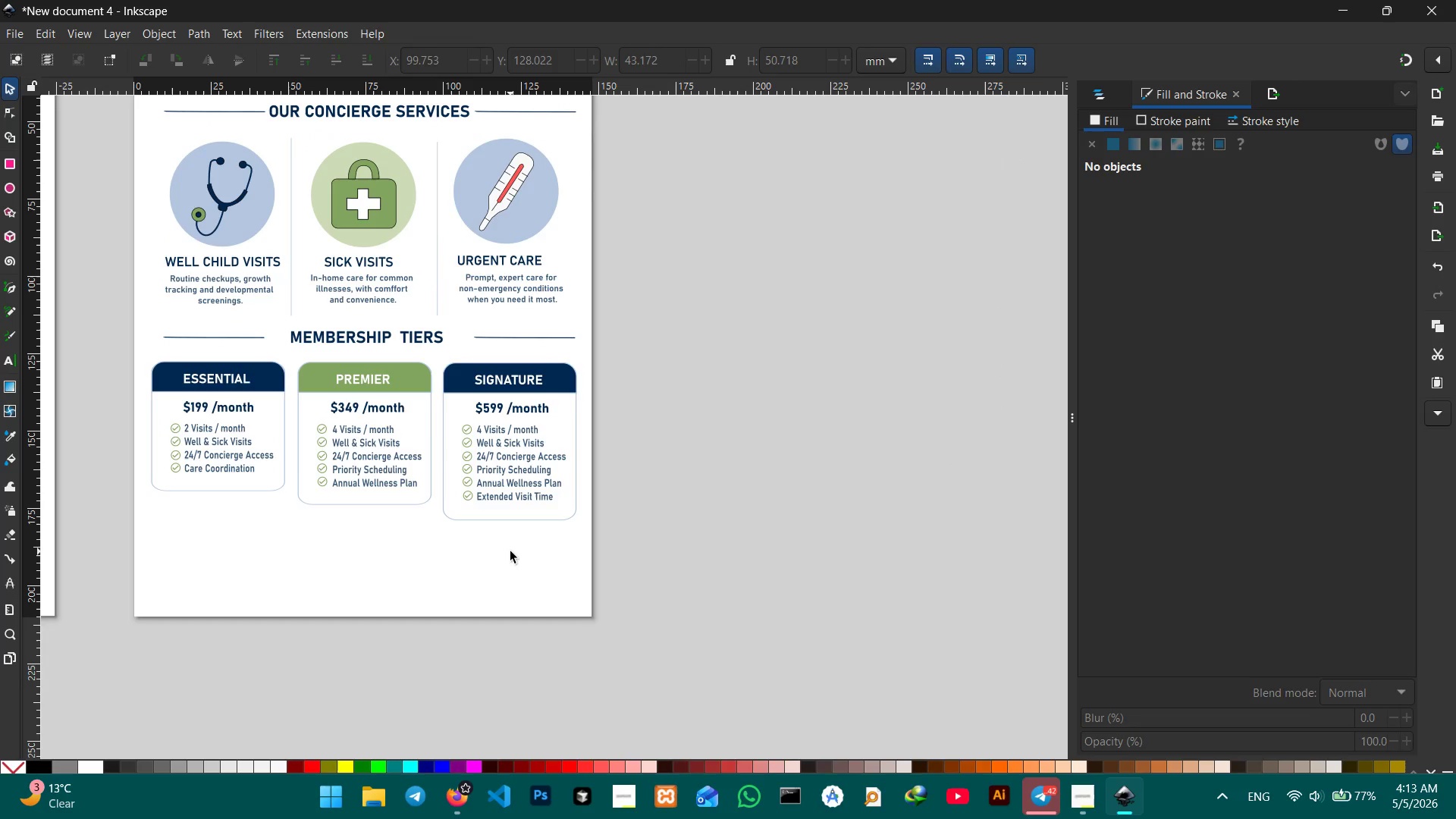 
hold_key(key=ControlLeft, duration=0.56)
scroll: coordinate [510, 551], scroll_direction: none, amount: 0.0
 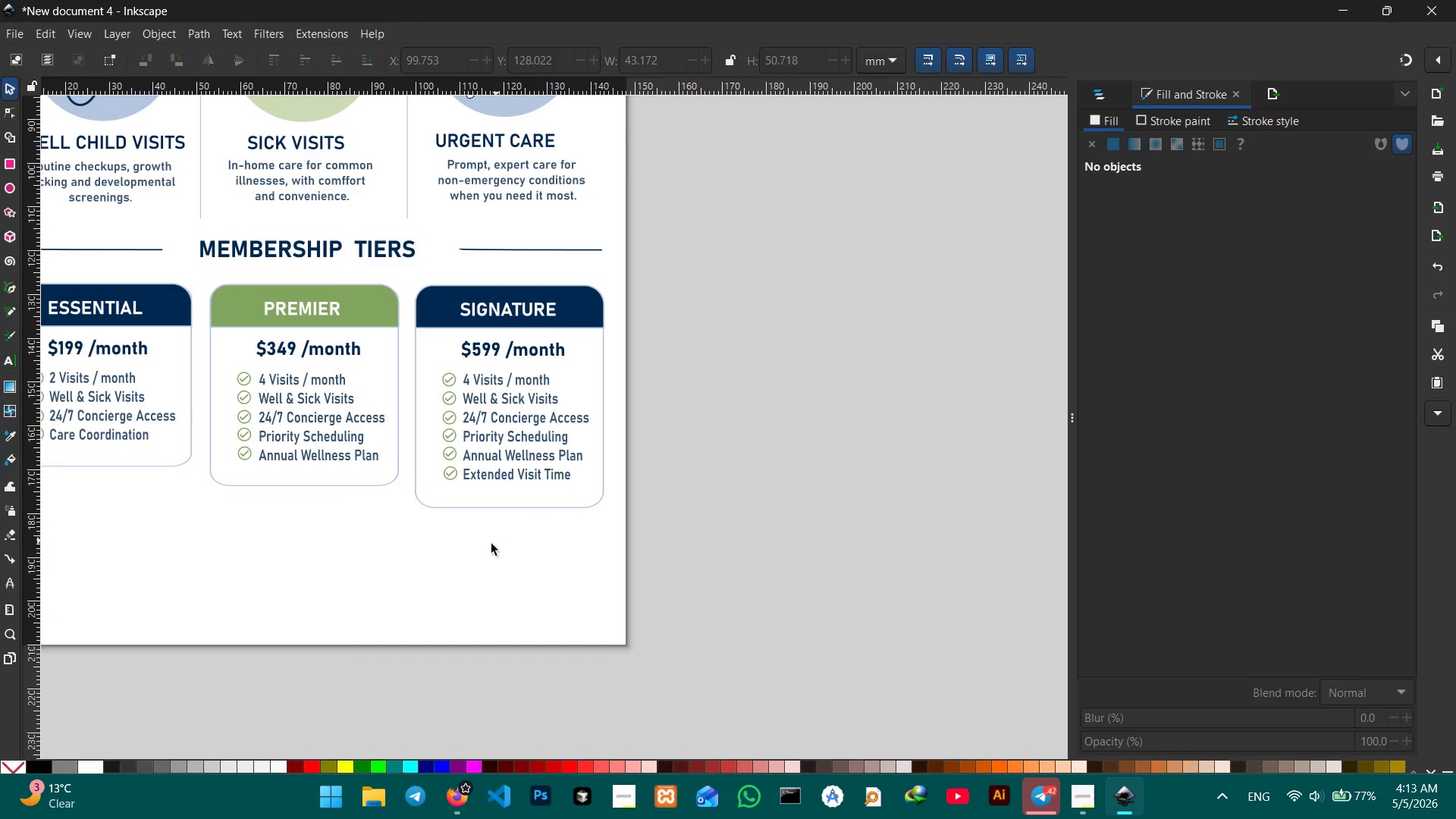 
hold_key(key=Space, duration=0.72)
 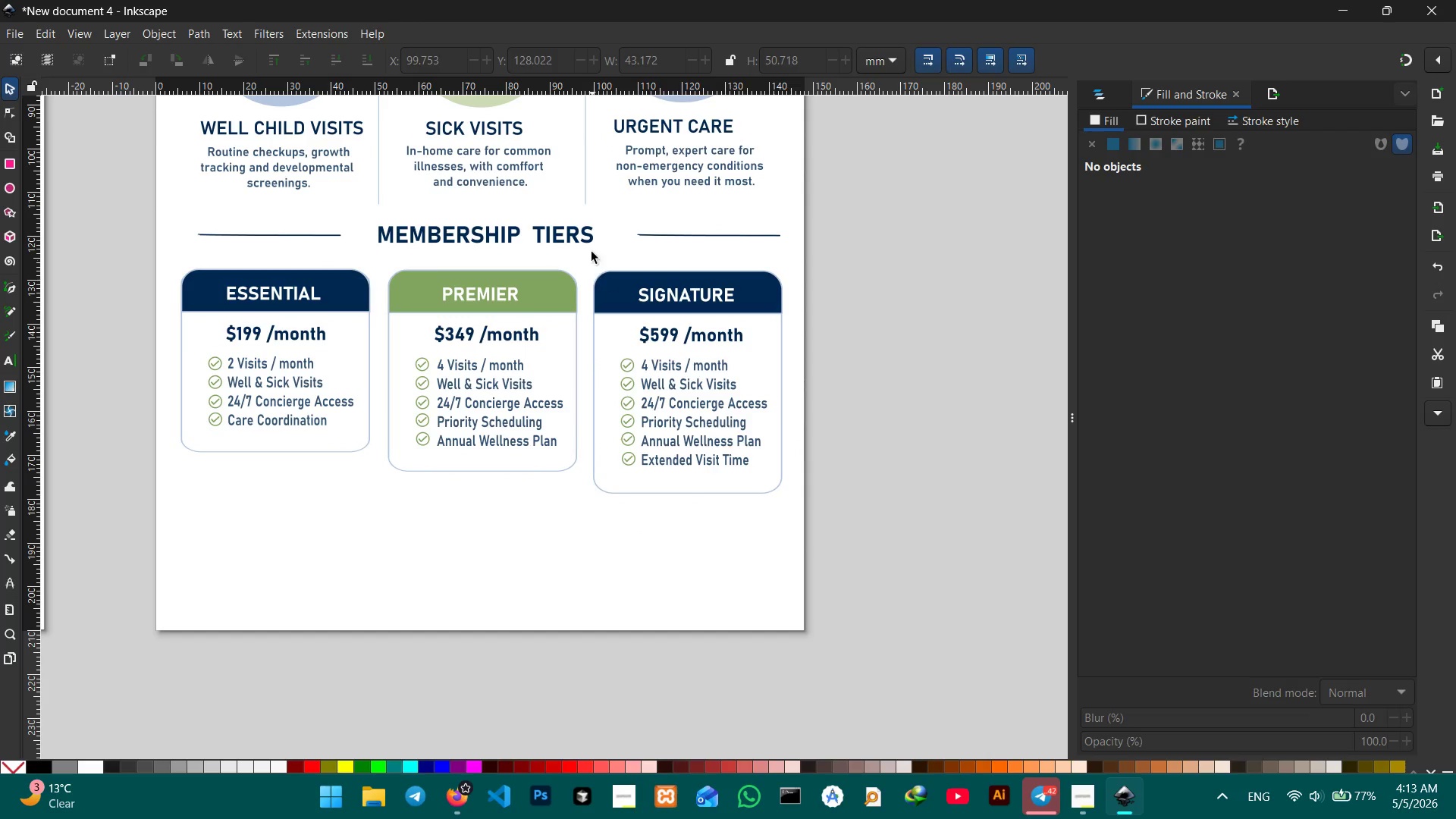 
left_click_drag(start_coordinate=[462, 548], to_coordinate=[640, 533])
 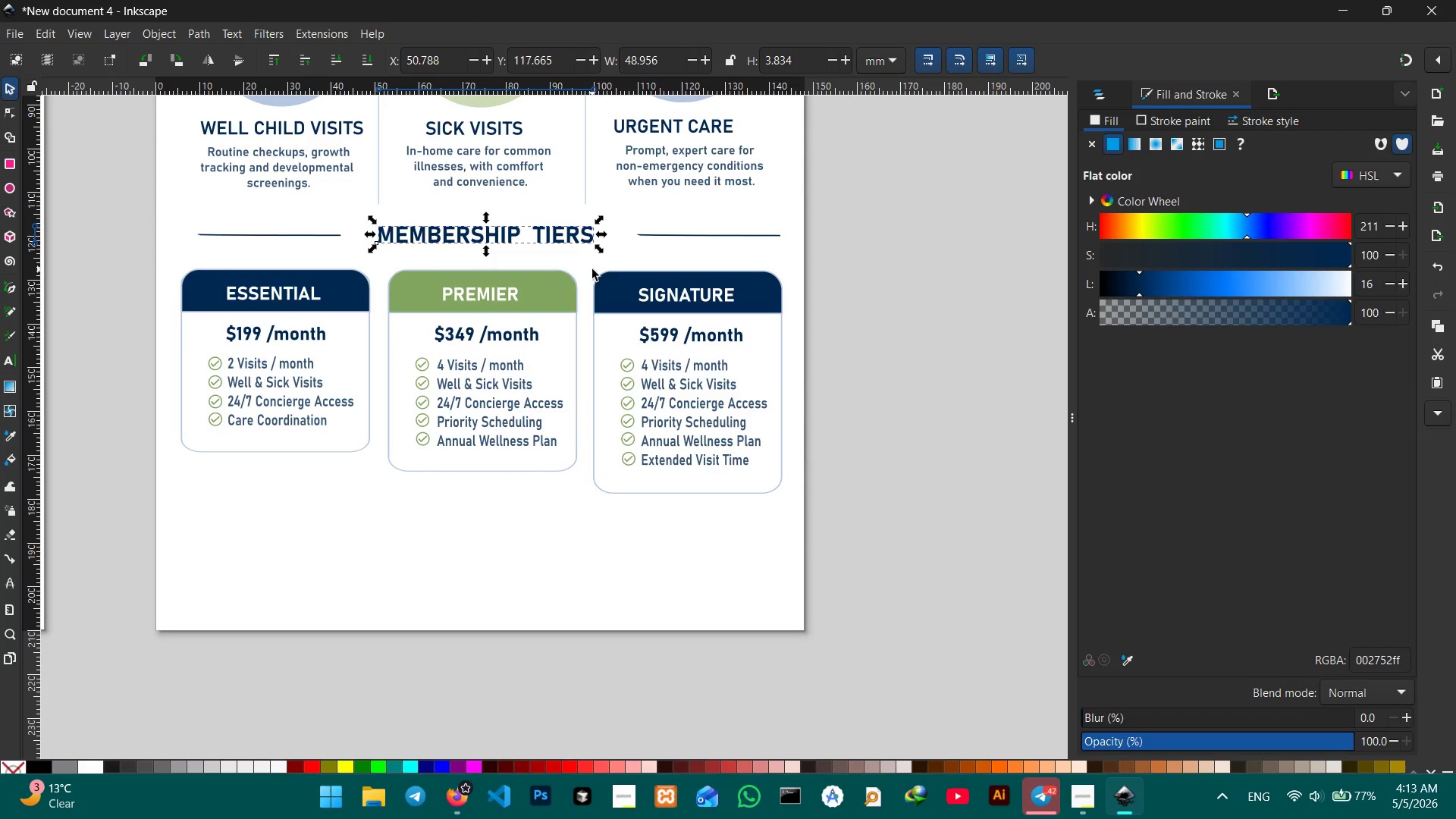 
left_click_drag(start_coordinate=[595, 270], to_coordinate=[759, 534])
 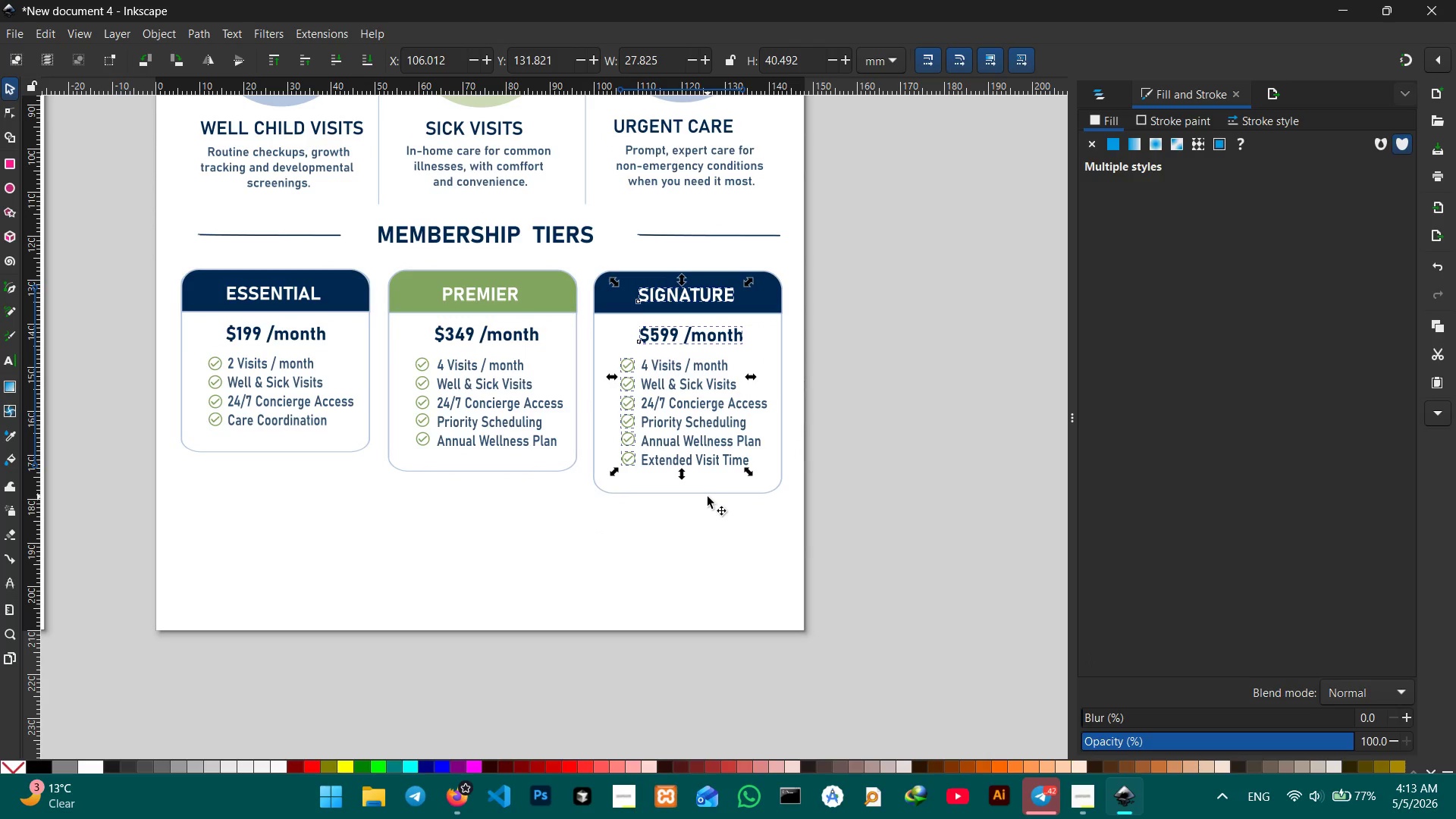 
hold_key(key=ShiftLeft, duration=2.38)
left_click([708, 494])
 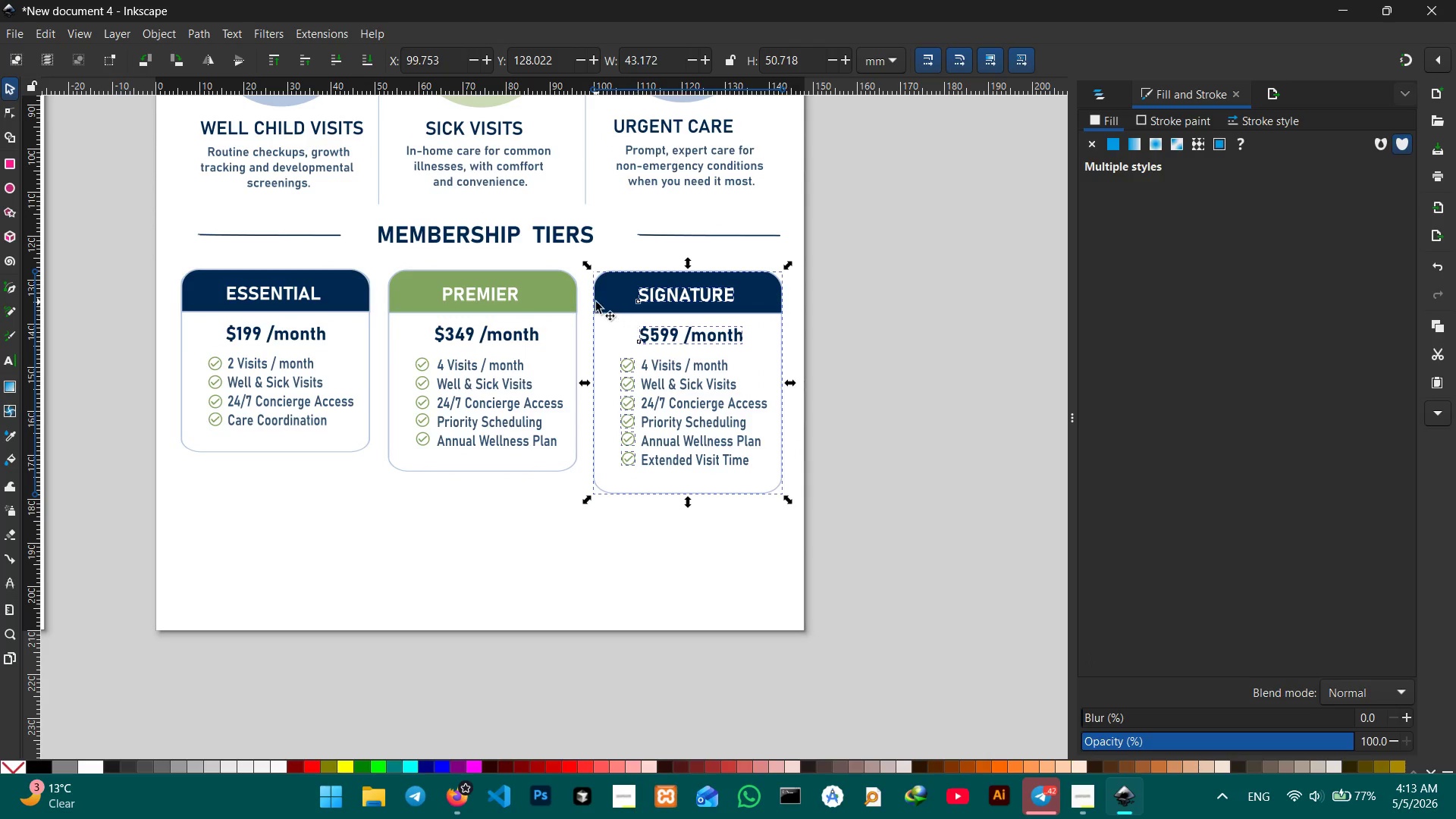 
left_click([600, 302])
 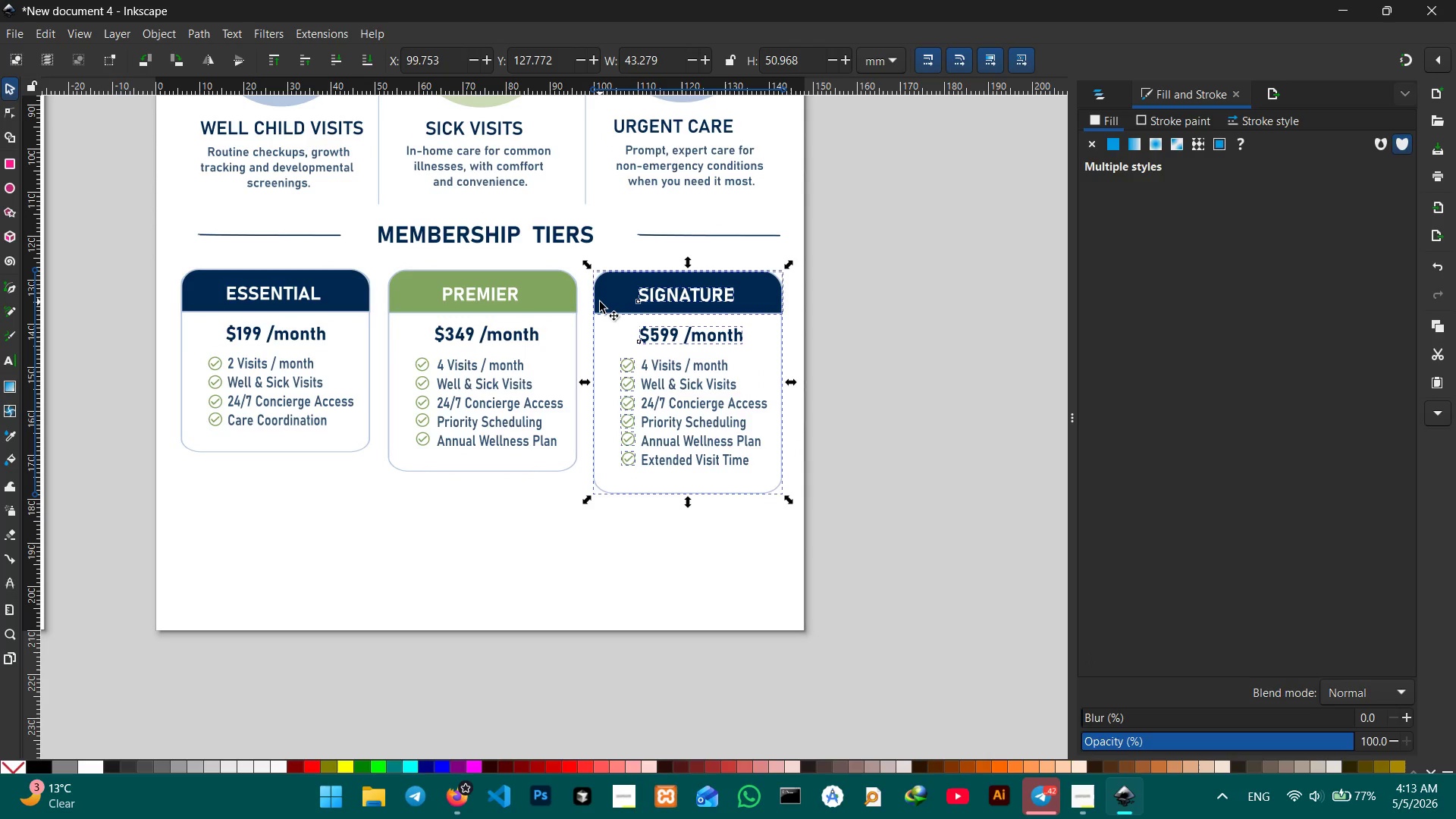 
key(Control+G)
 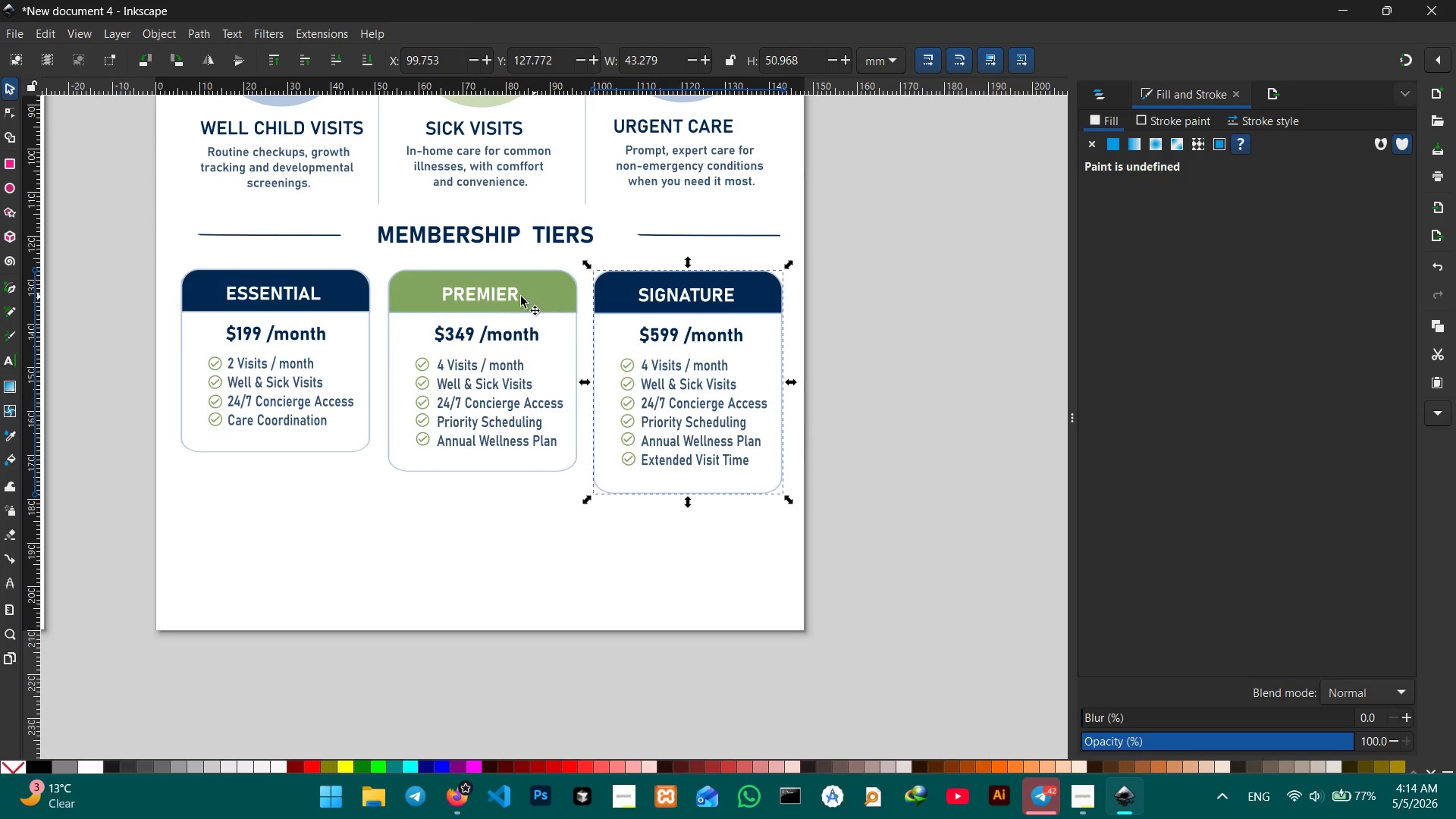 
left_click([473, 289])
 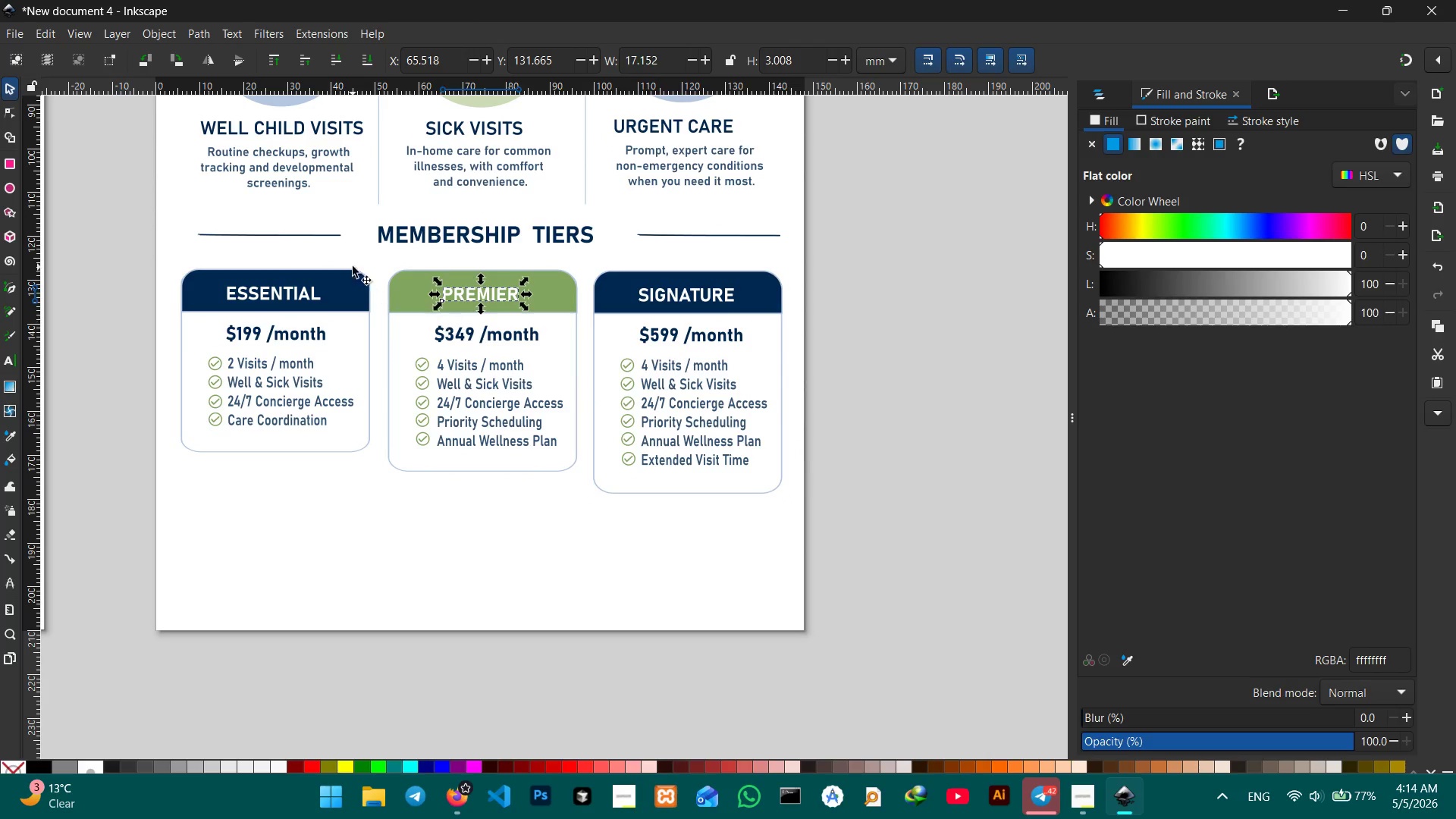 
left_click([384, 255])
 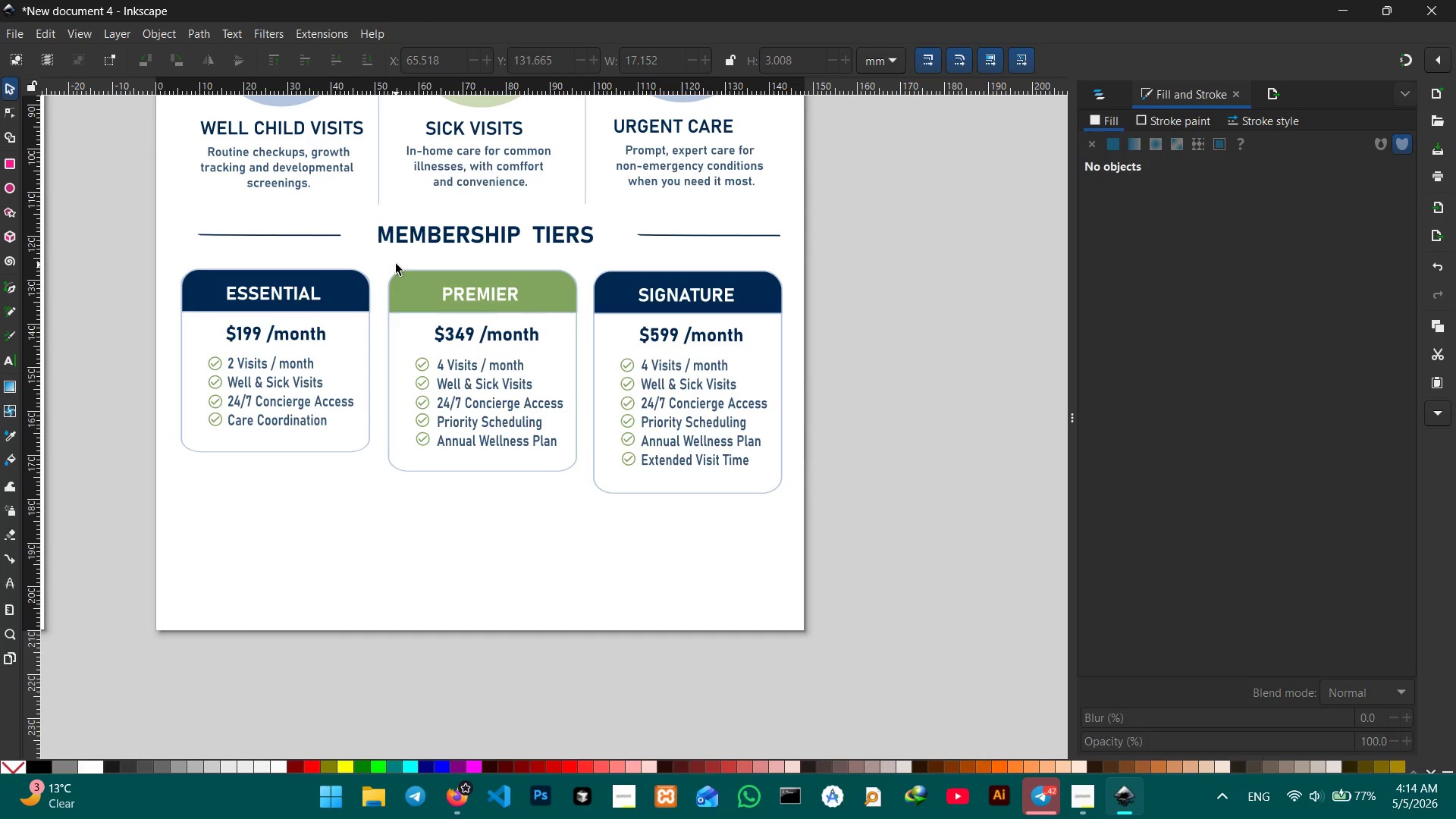 
left_click_drag(start_coordinate=[396, 264], to_coordinate=[587, 571])
 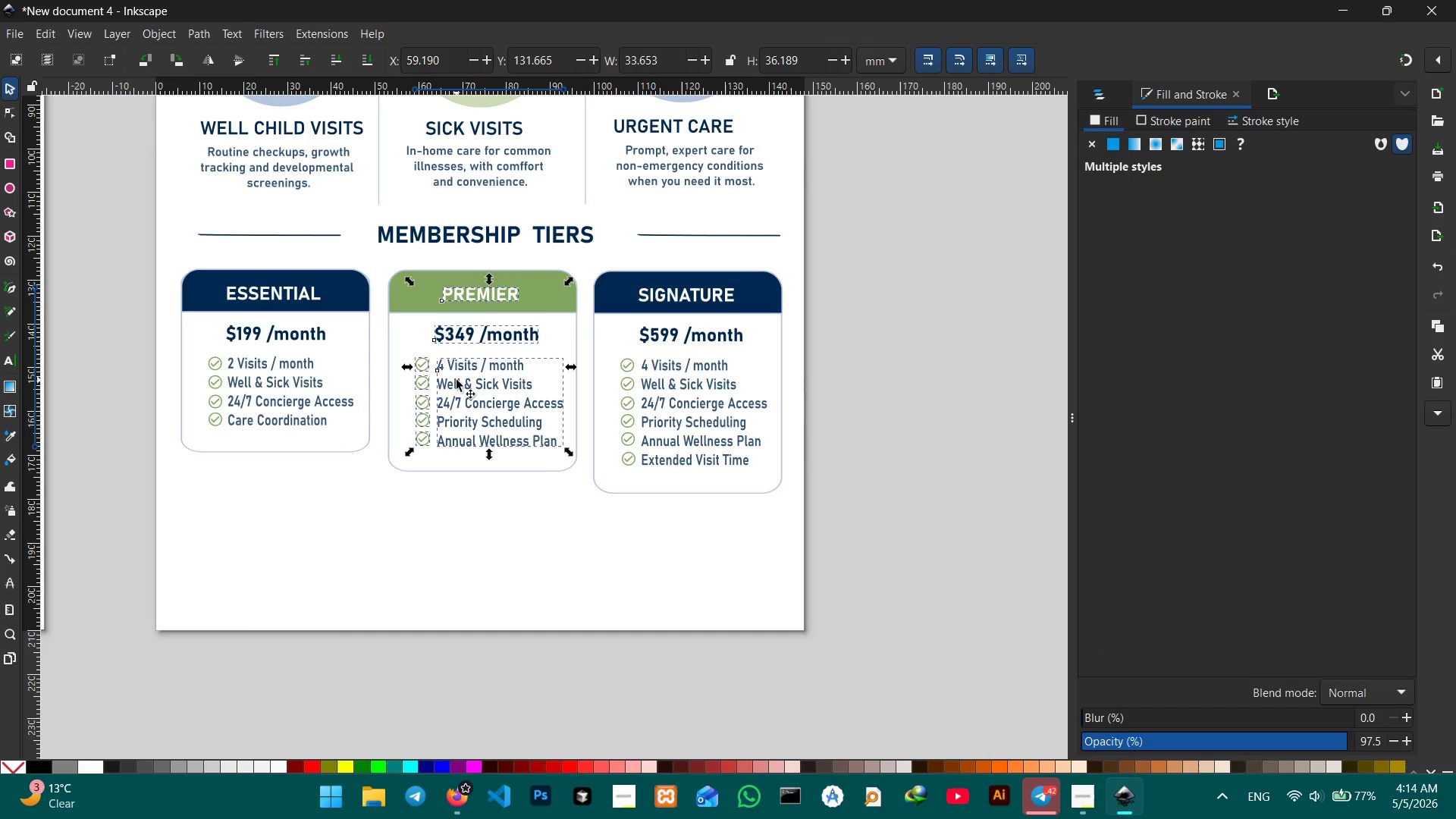 
hold_key(key=ShiftLeft, duration=2.45)
left_click([418, 305])
 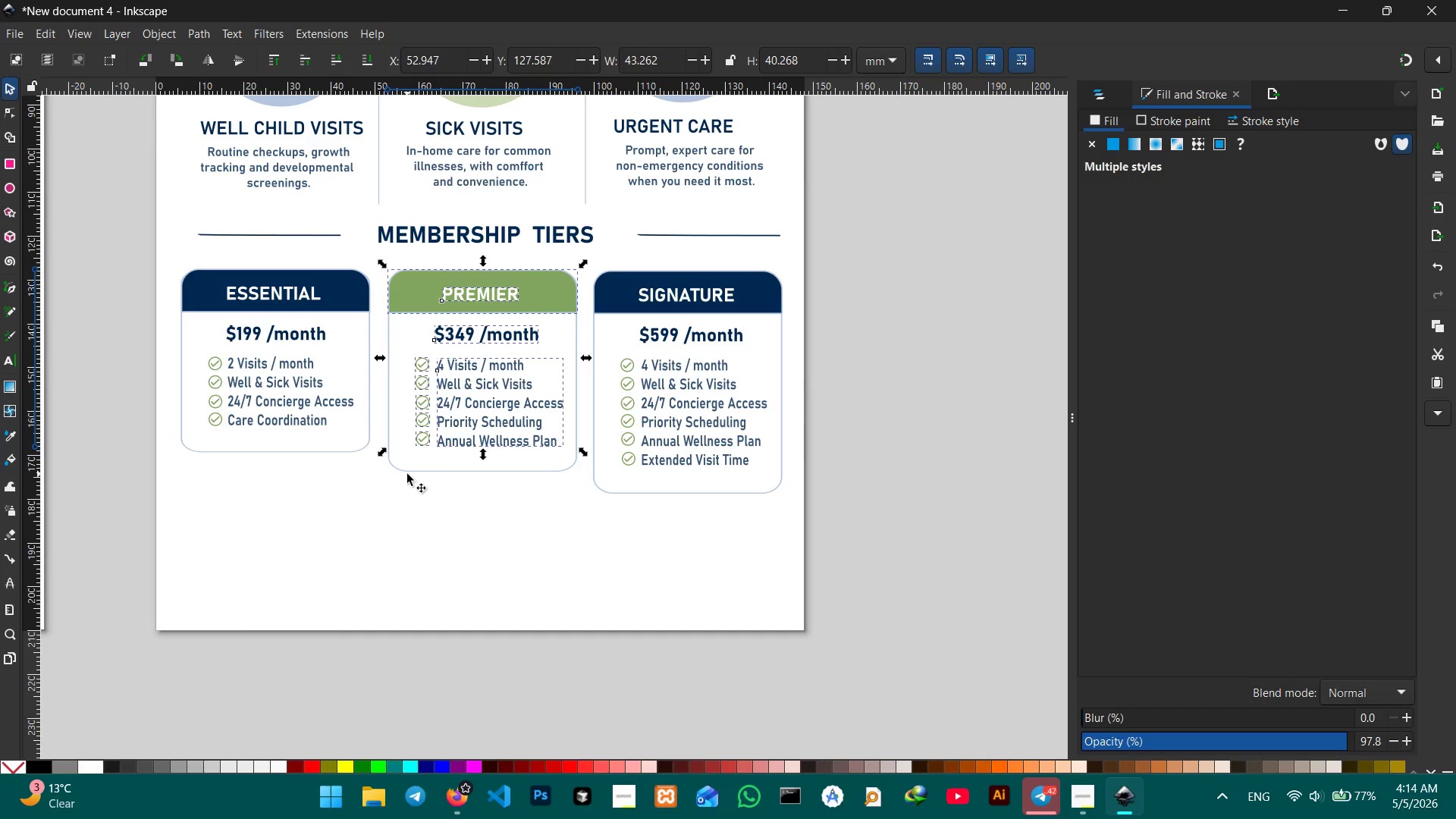 
left_click([408, 467])
 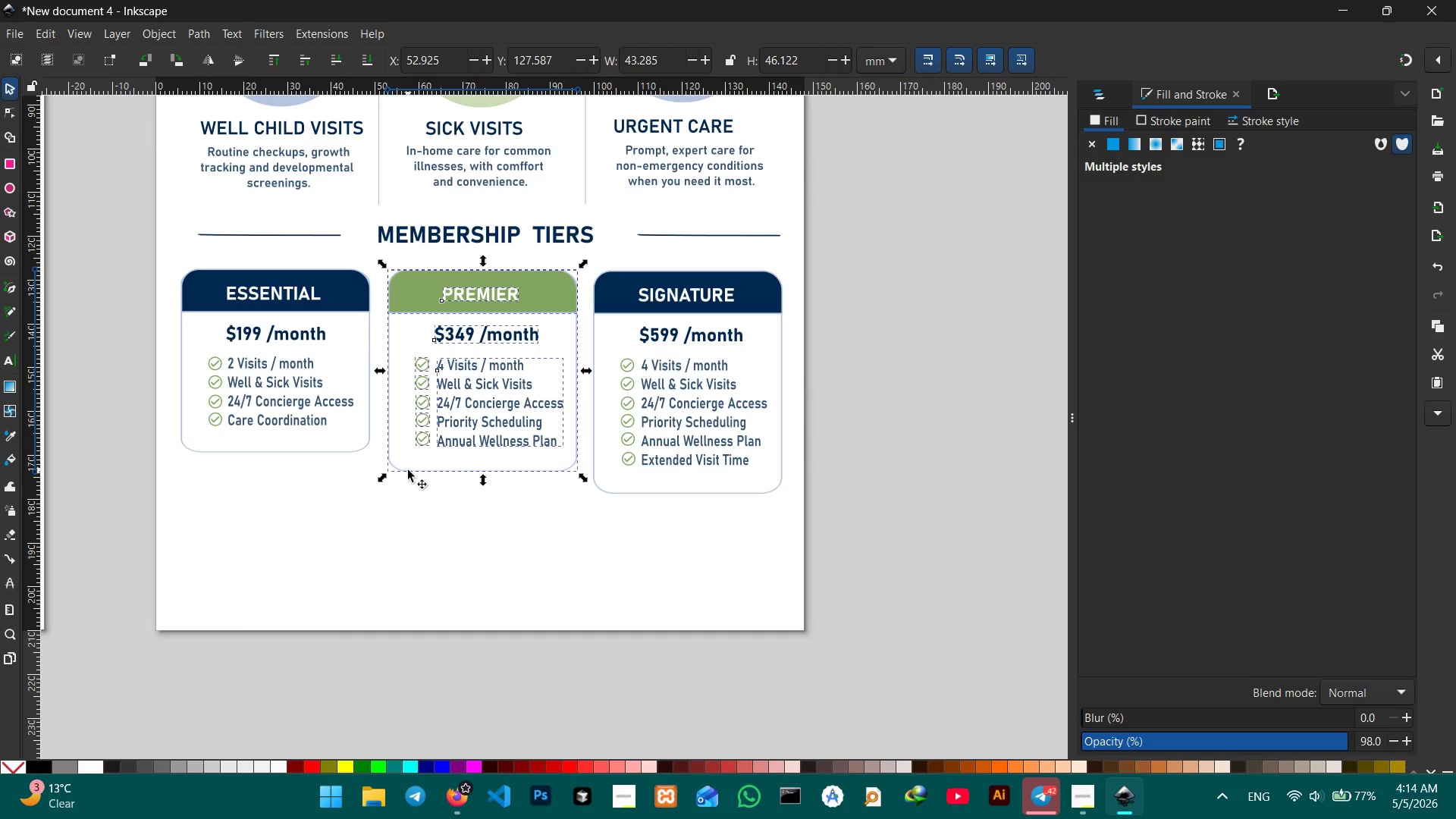 
key(Control+G)
 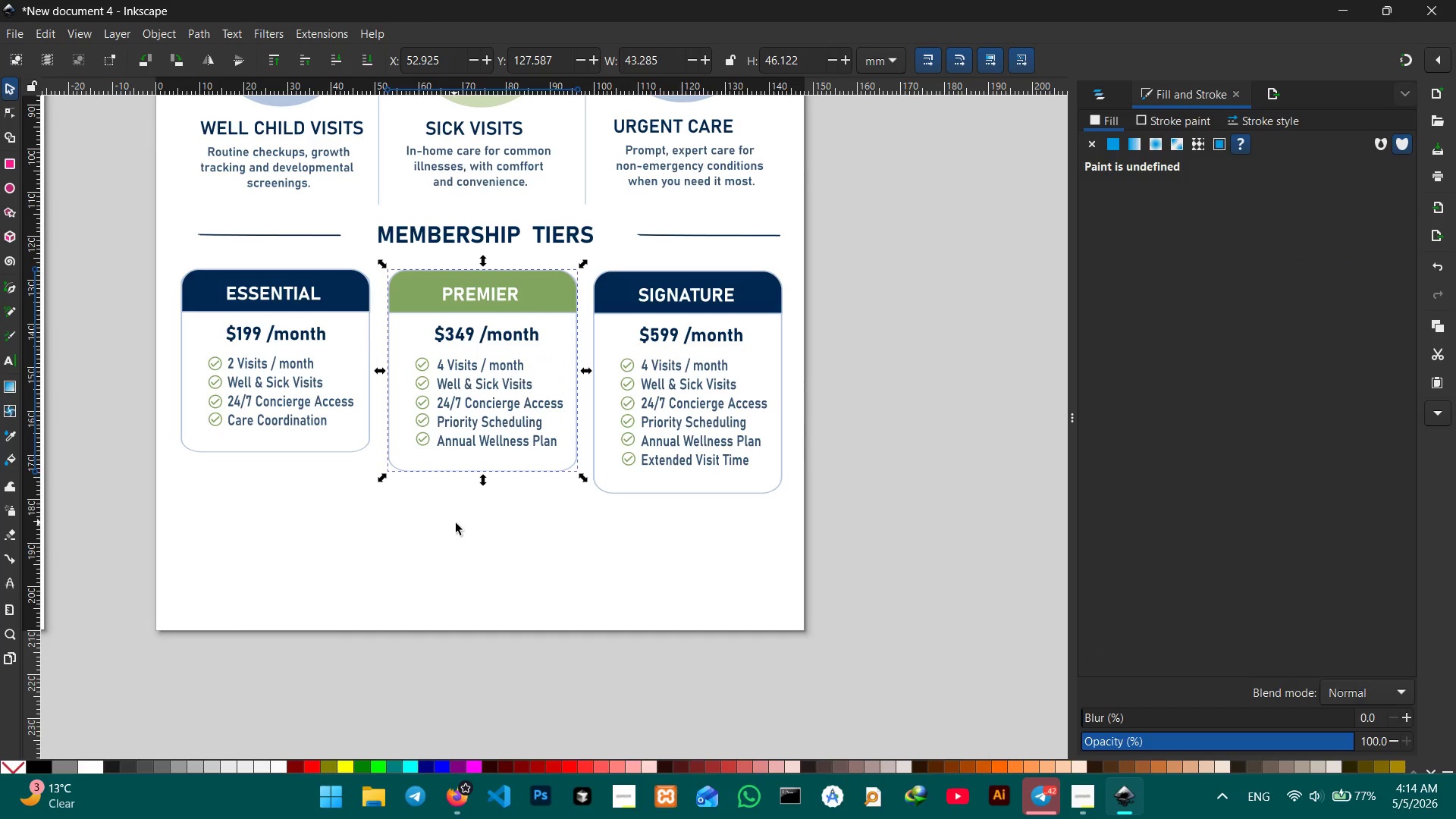 
left_click([457, 523])
 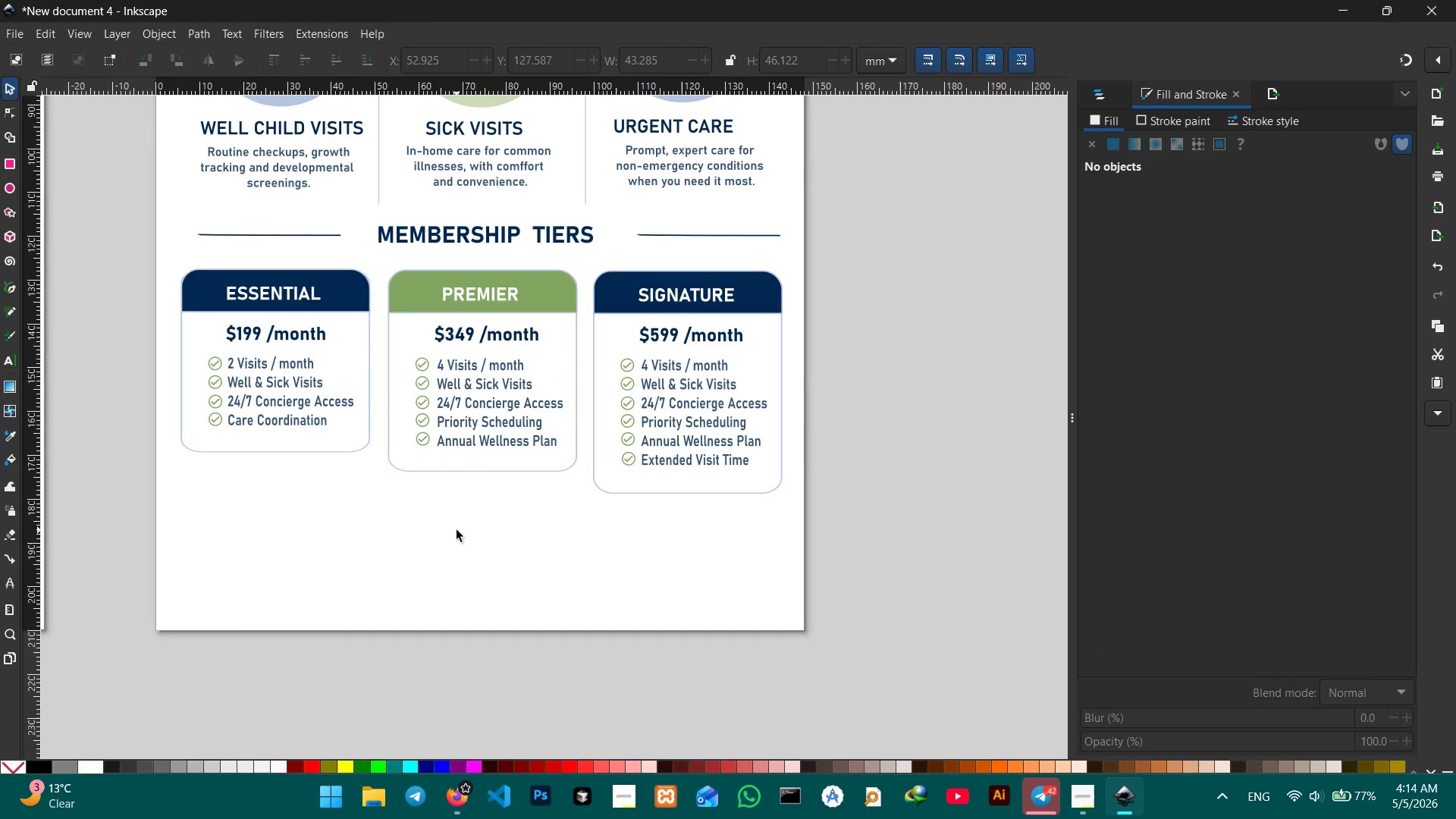 
left_click([463, 441])
 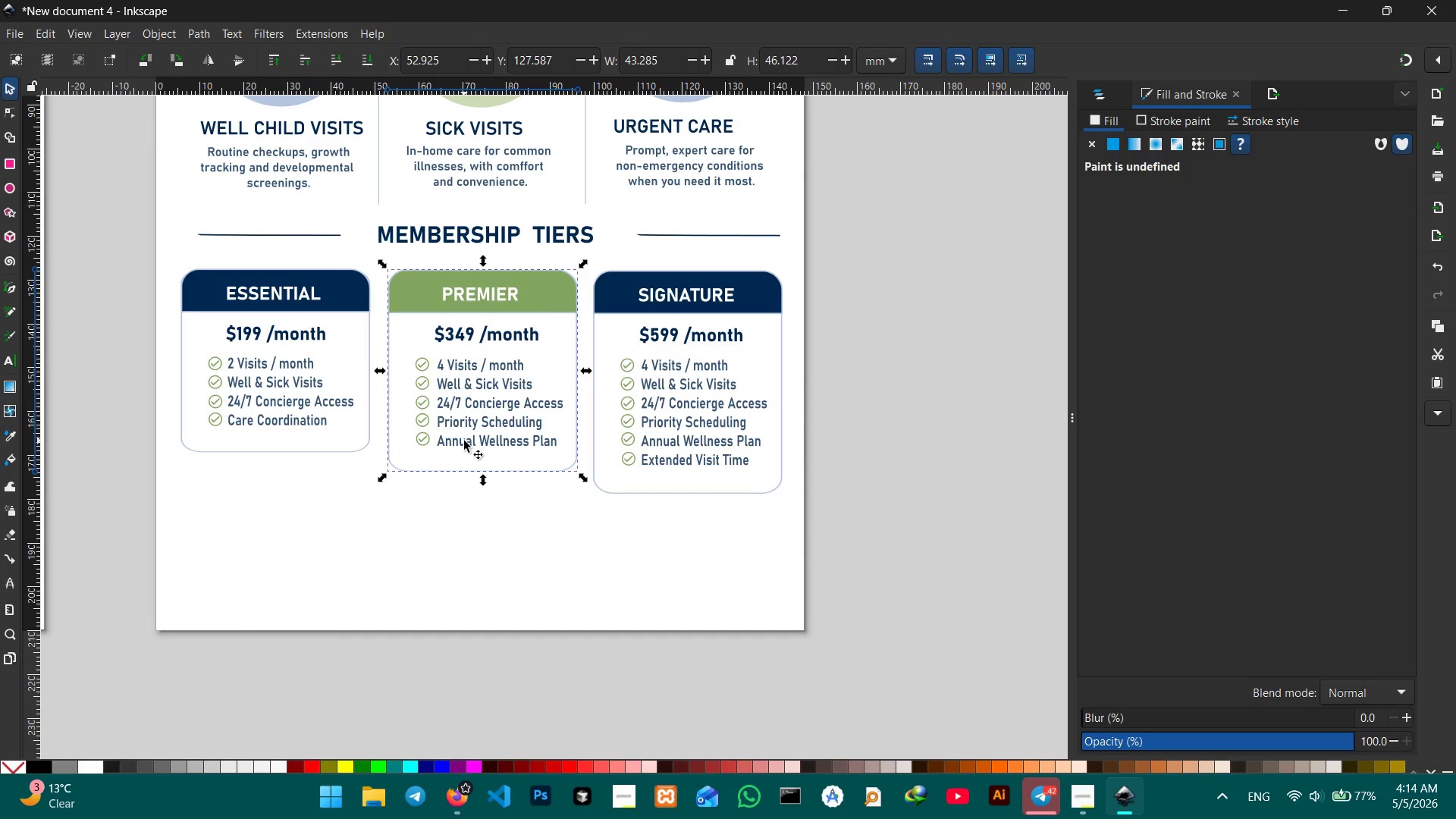 
double_click([464, 441])
 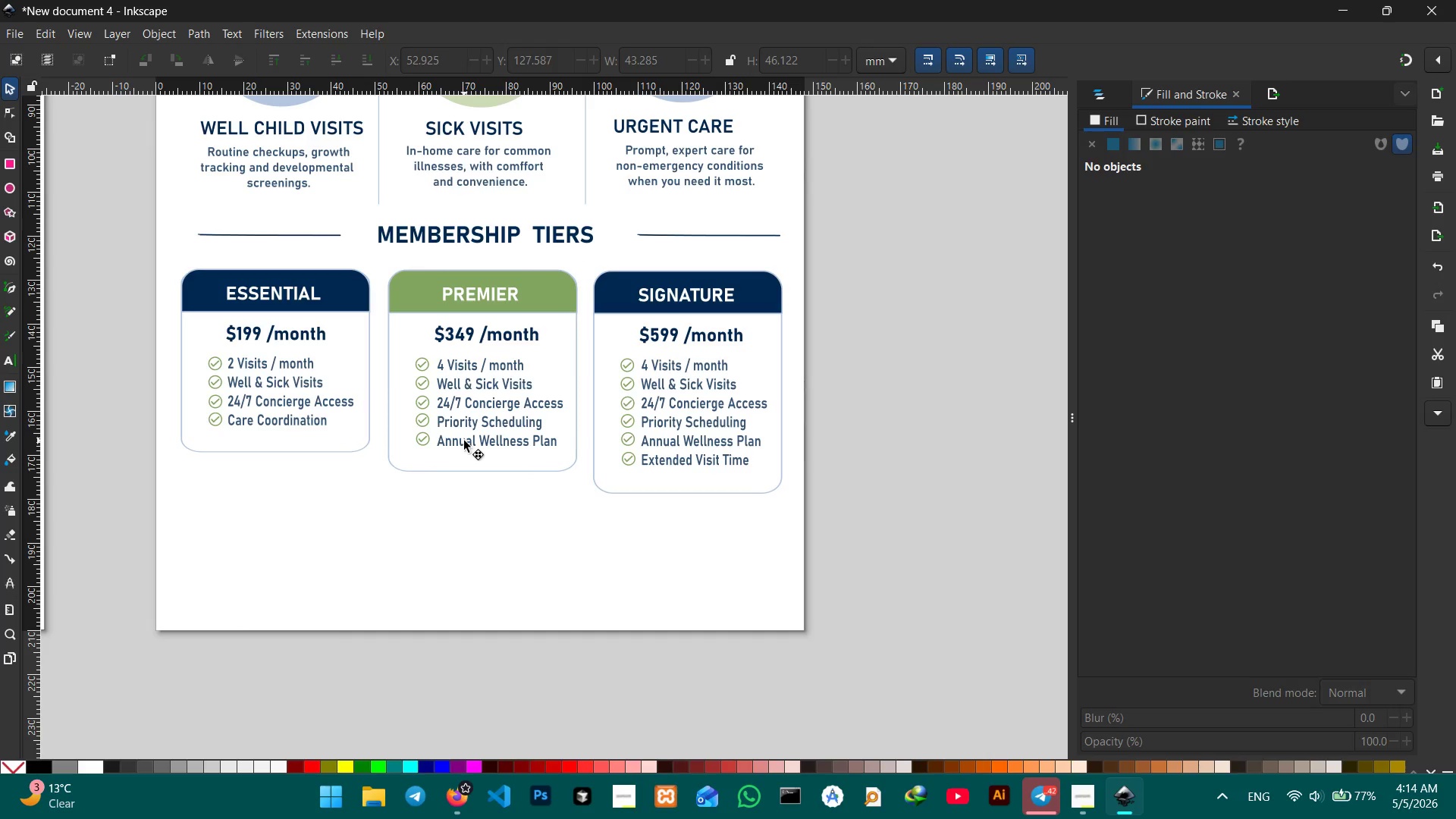 
triple_click([464, 441])
 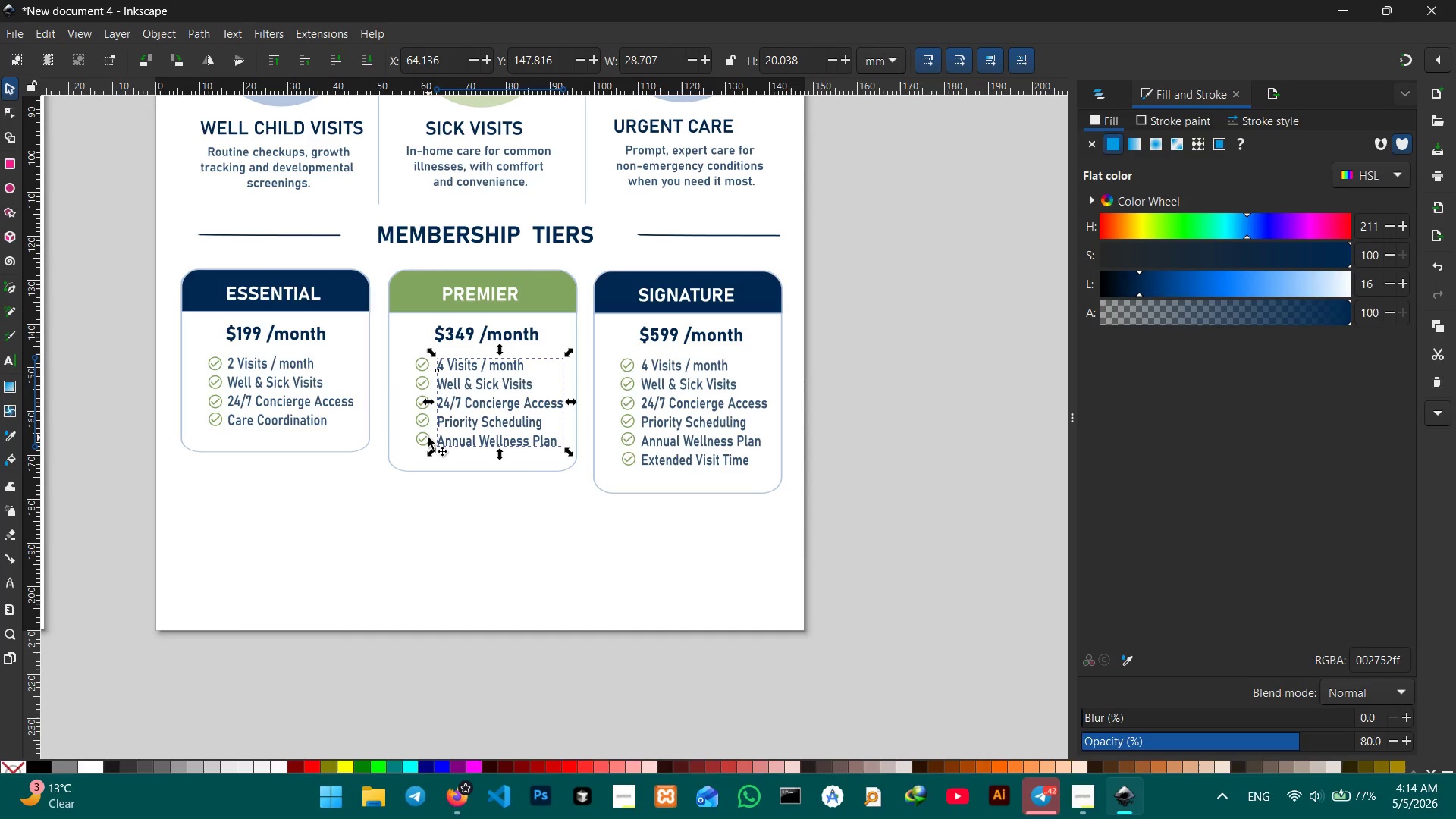 
hold_key(key=ShiftLeft, duration=2.86)
left_click([419, 438])
 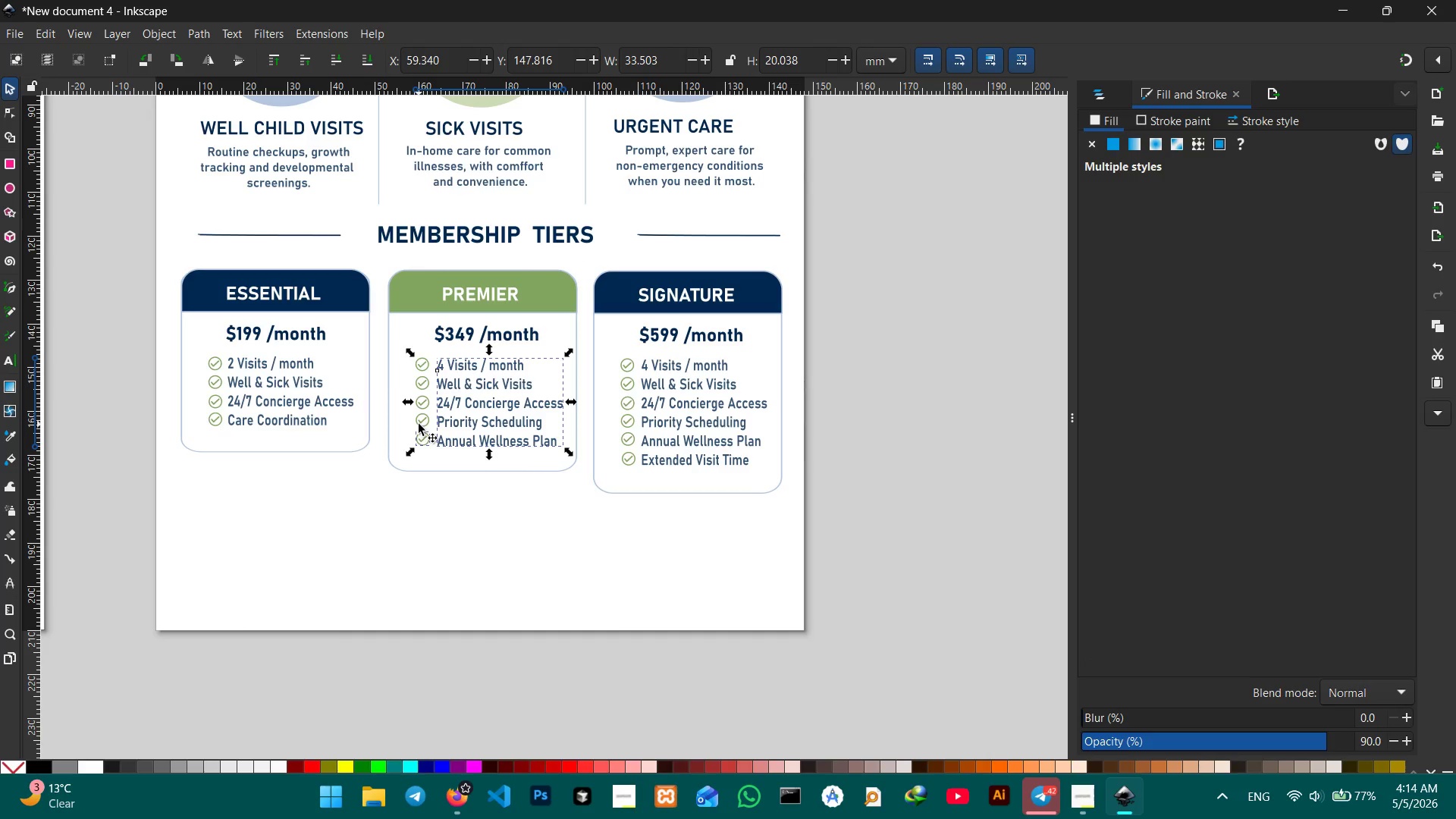 
double_click([419, 423])
 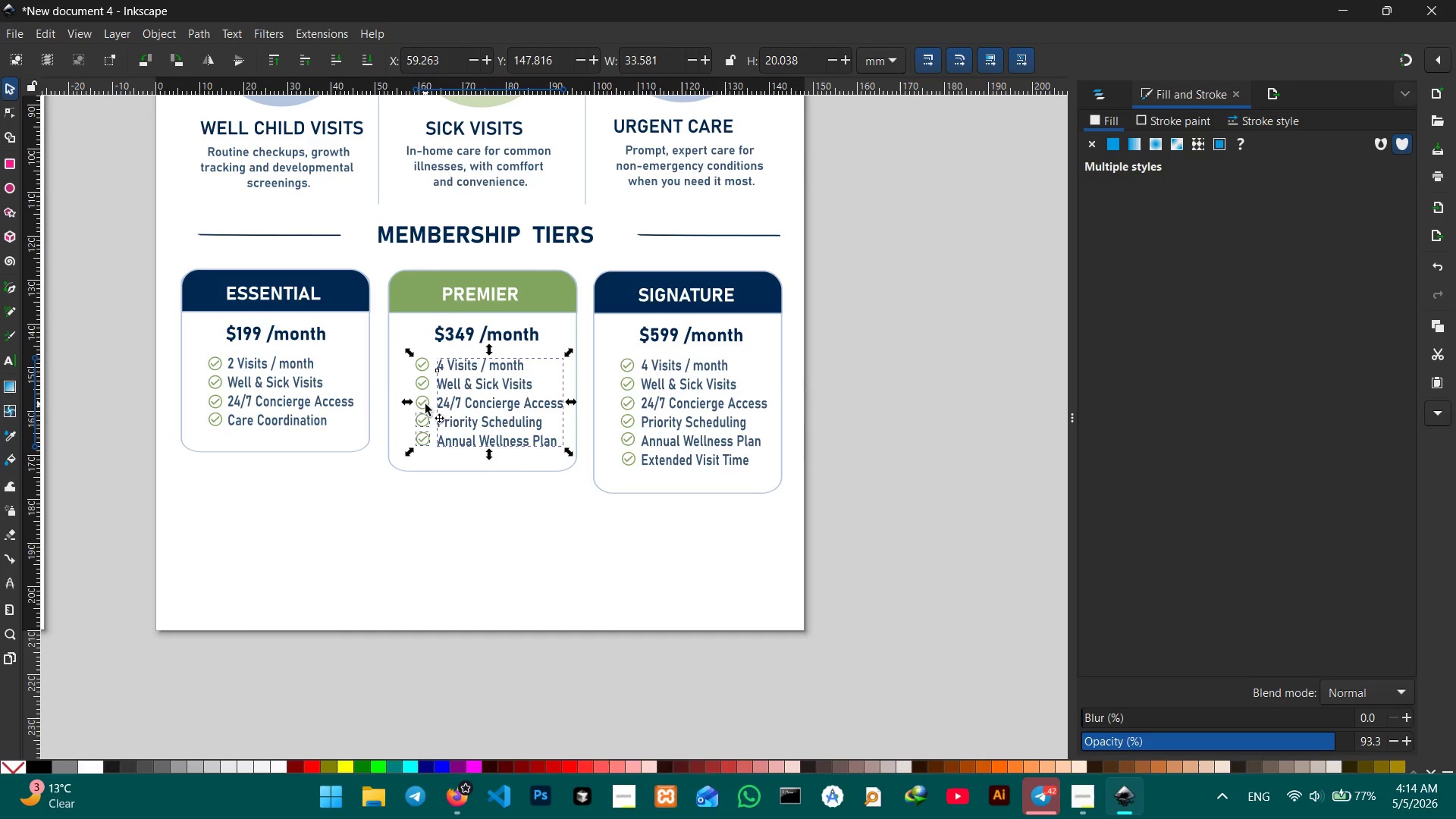 
triple_click([425, 404])
 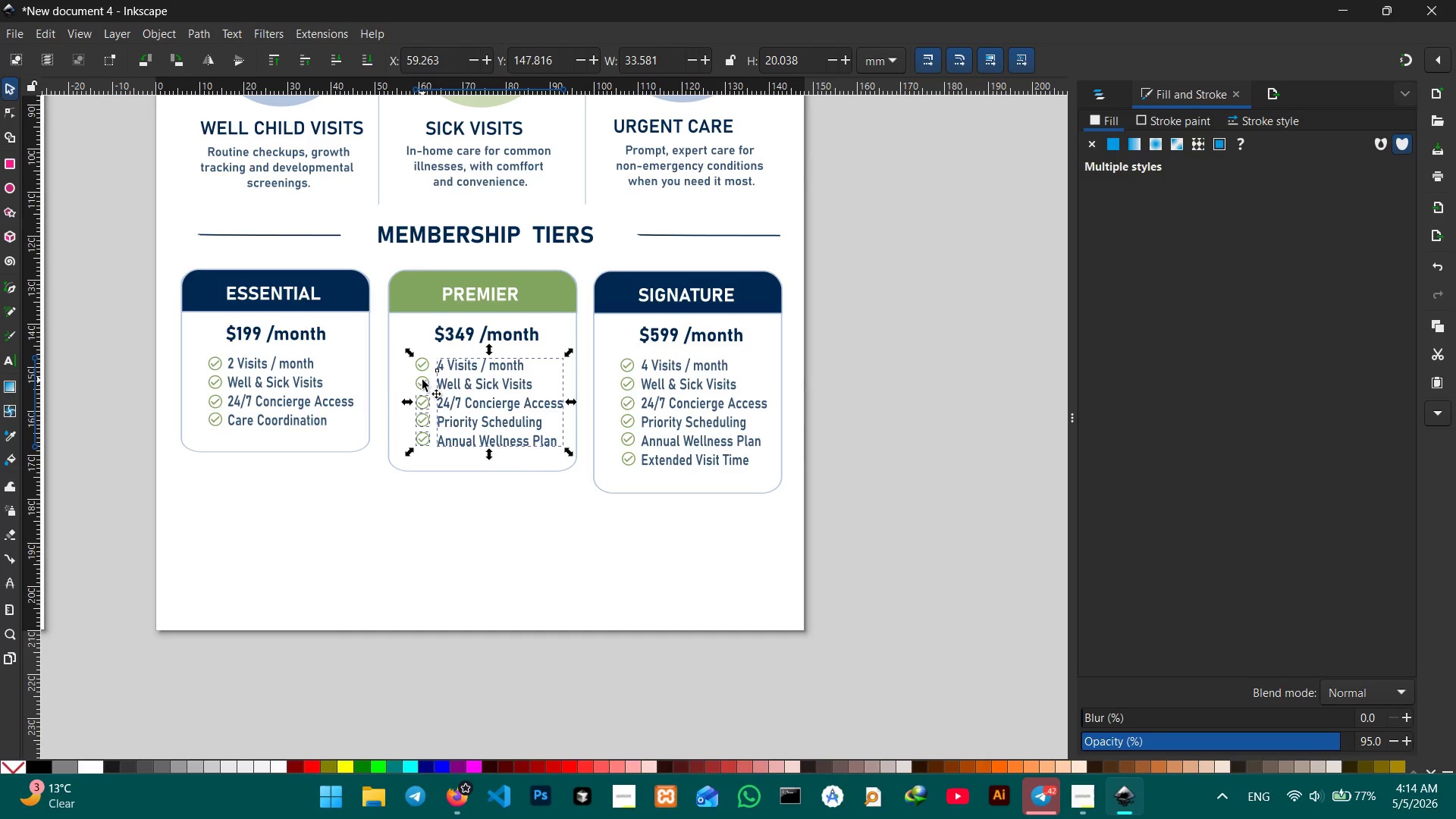 
triple_click([422, 380])
 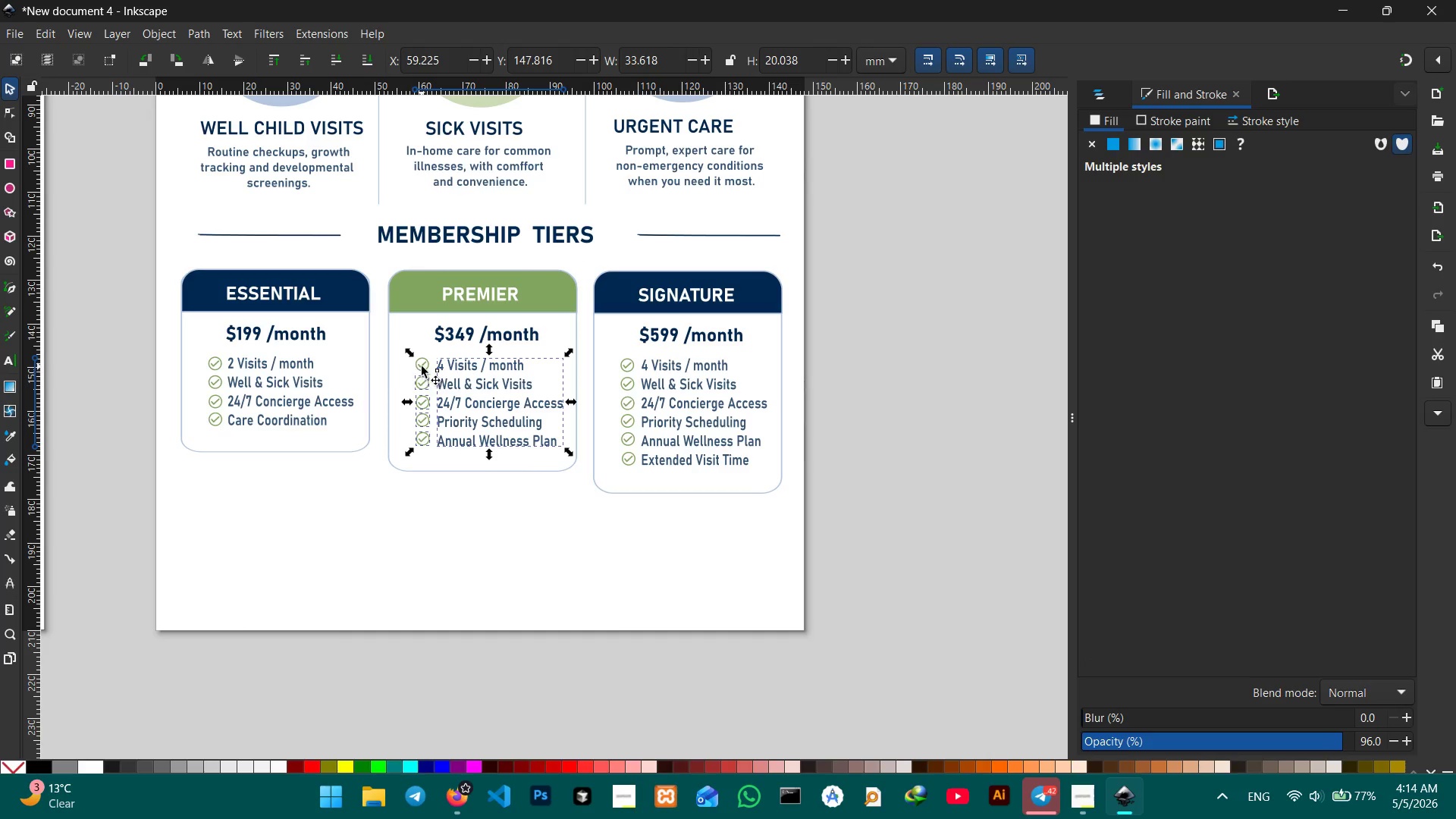 
triple_click([422, 366])
 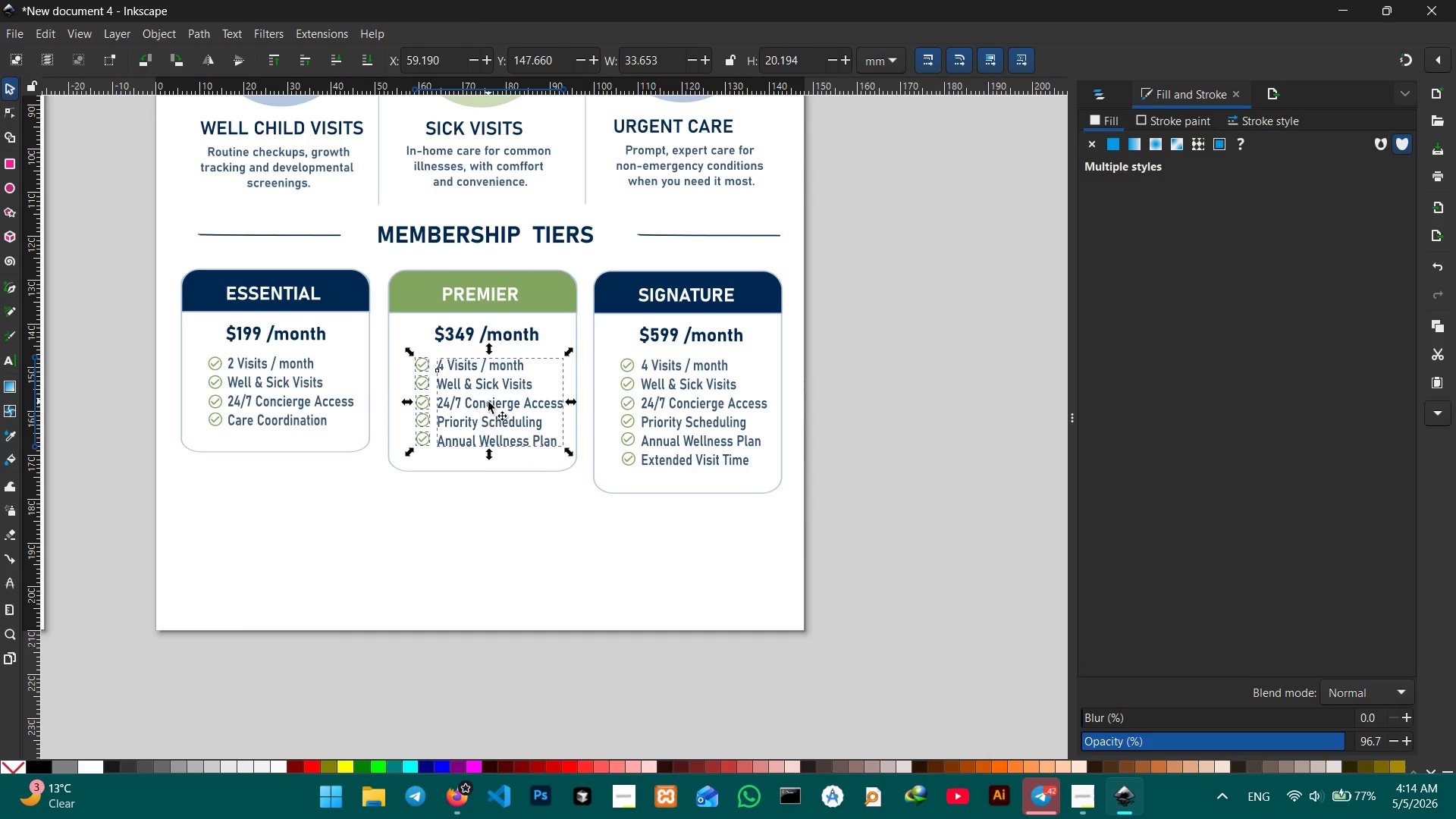 
left_click_drag(start_coordinate=[488, 402], to_coordinate=[484, 402])
 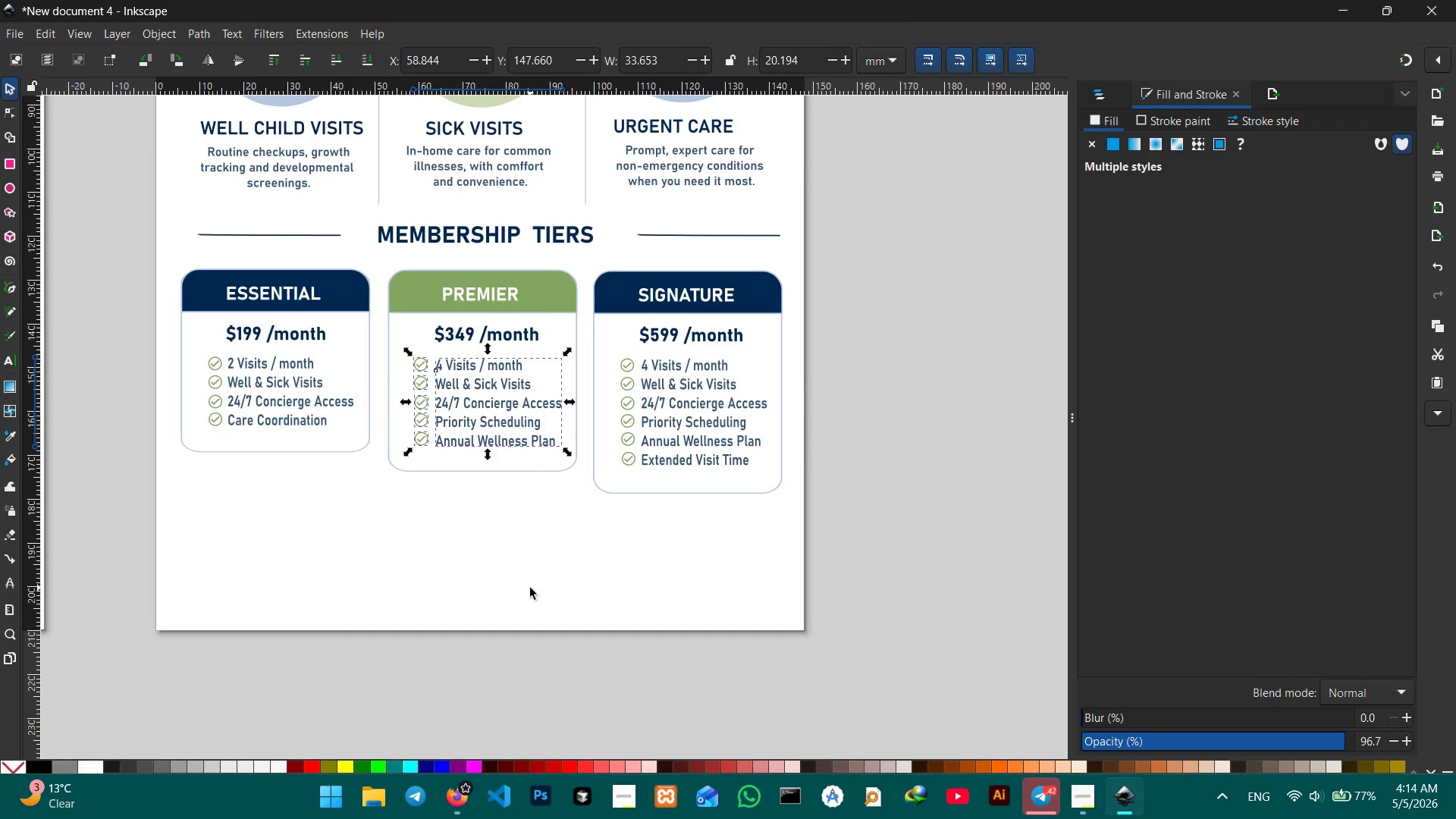 
double_click([530, 588])